 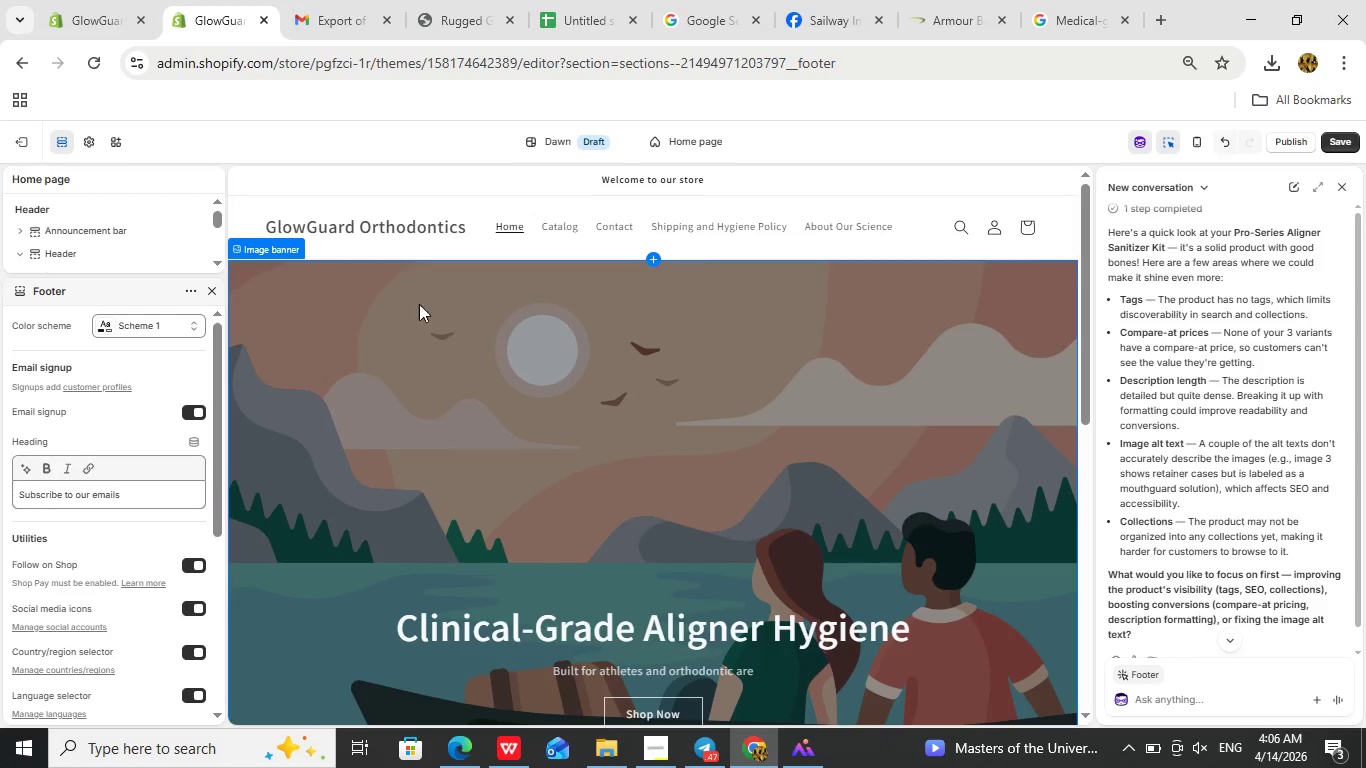 
left_click([212, 293])
 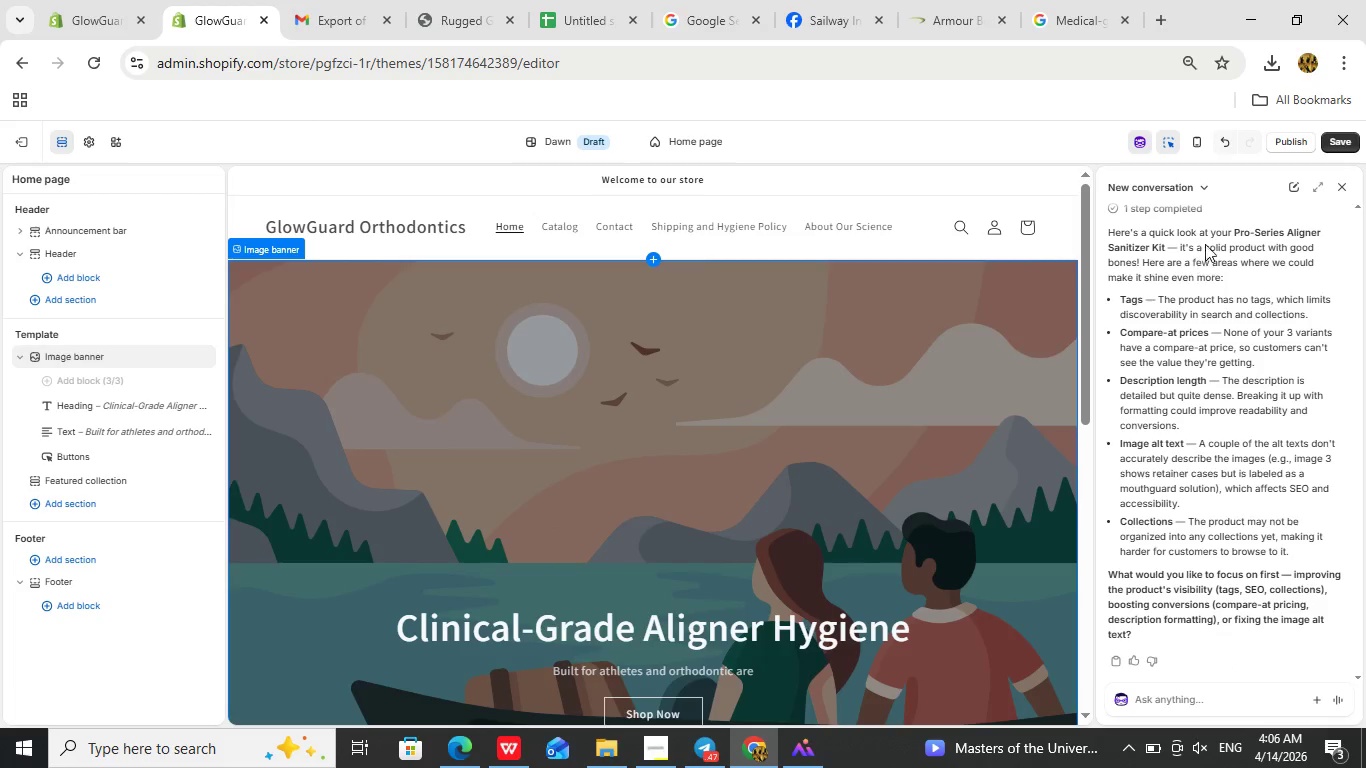 
left_click([1331, 144])
 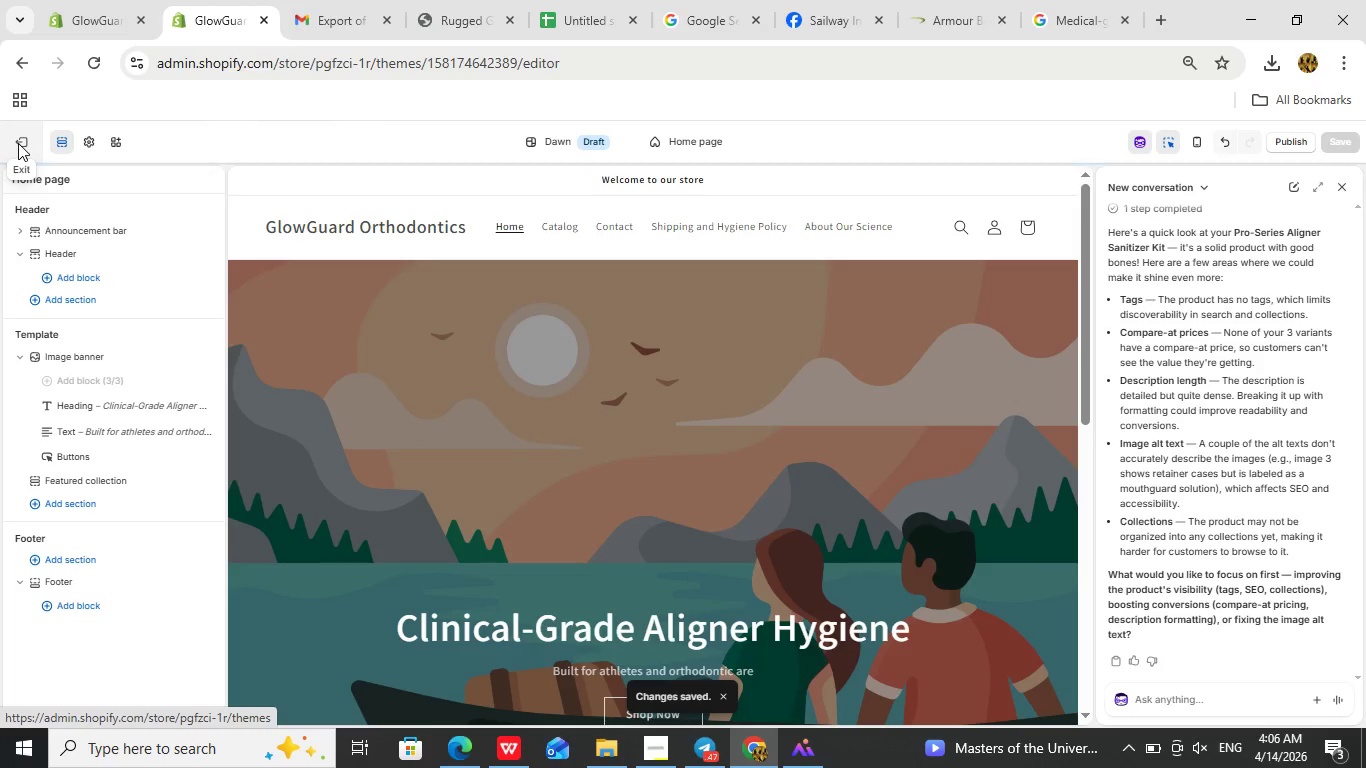 
left_click([18, 143])
 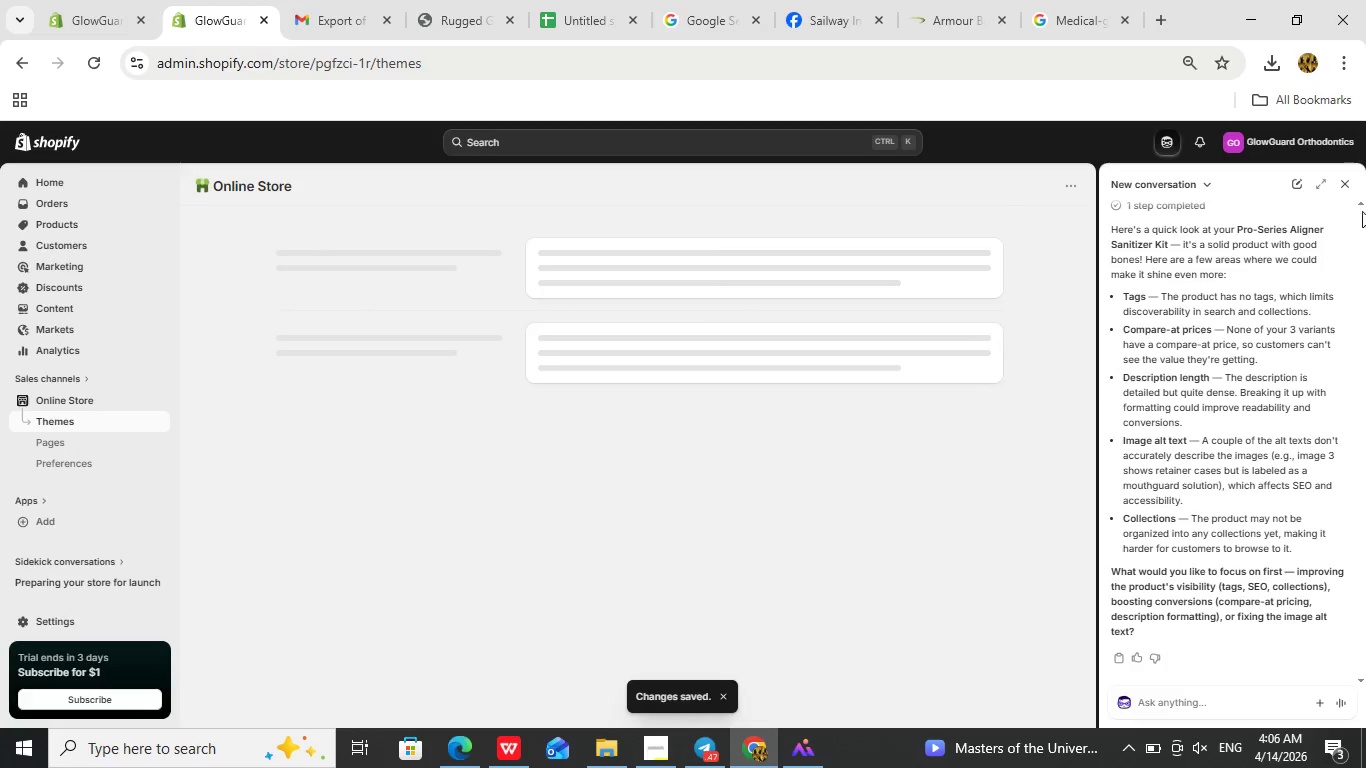 
left_click([1341, 182])
 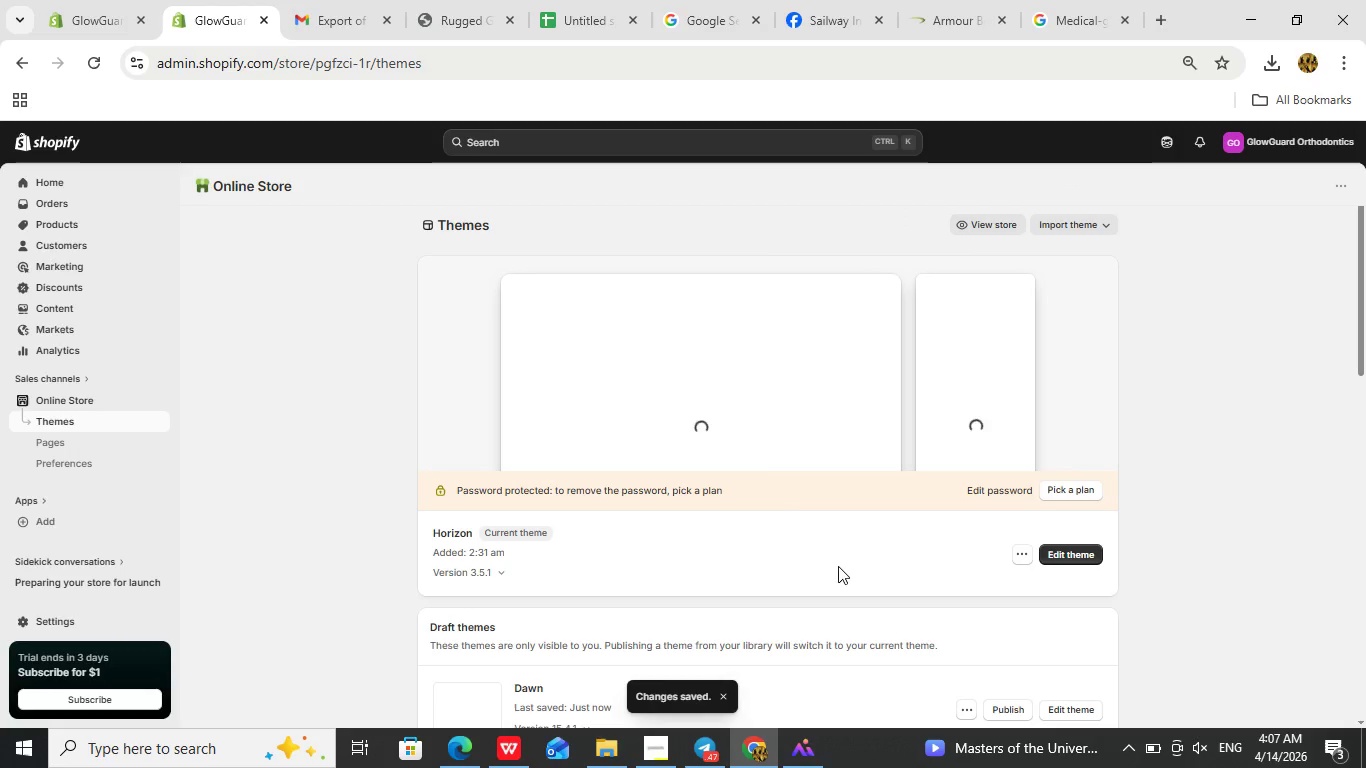 
scroll: coordinate [848, 564], scroll_direction: down, amount: 5.0
 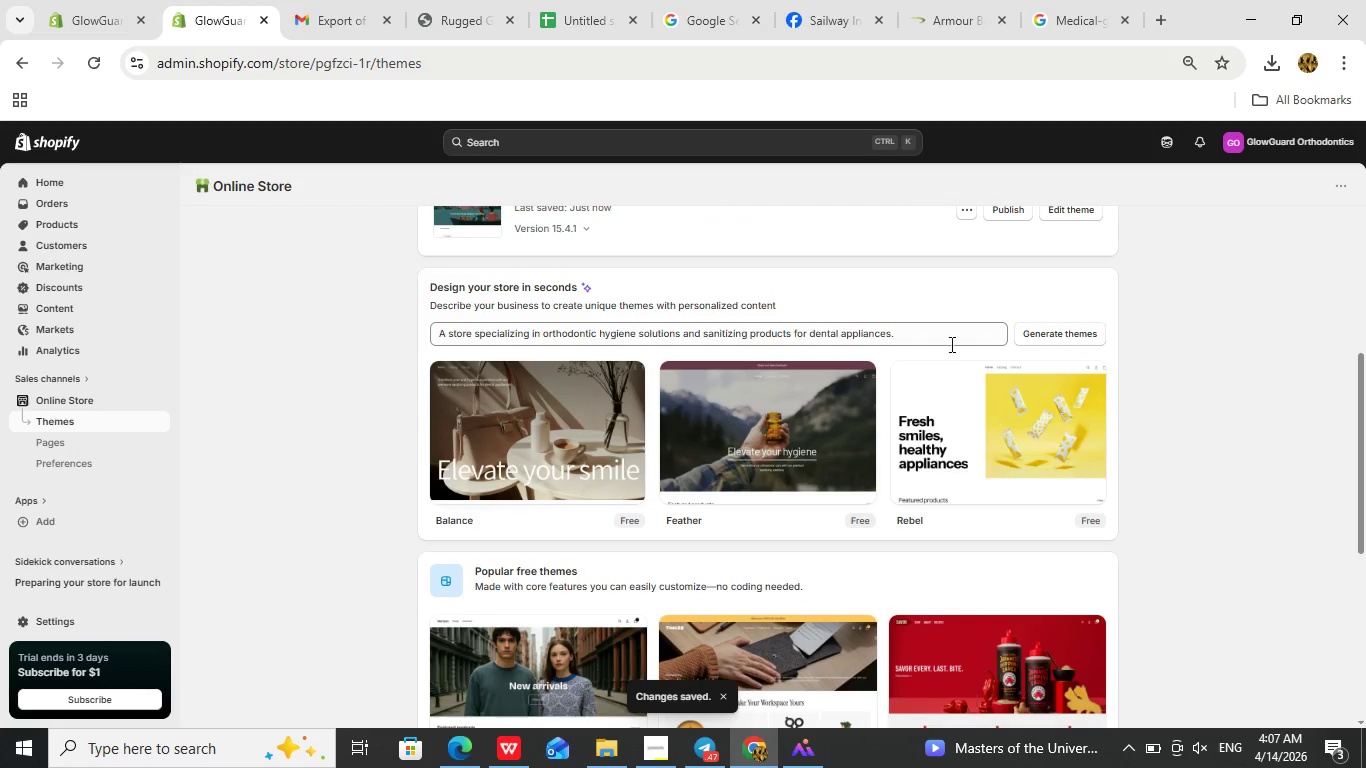 
scroll: coordinate [966, 342], scroll_direction: up, amount: 2.0
 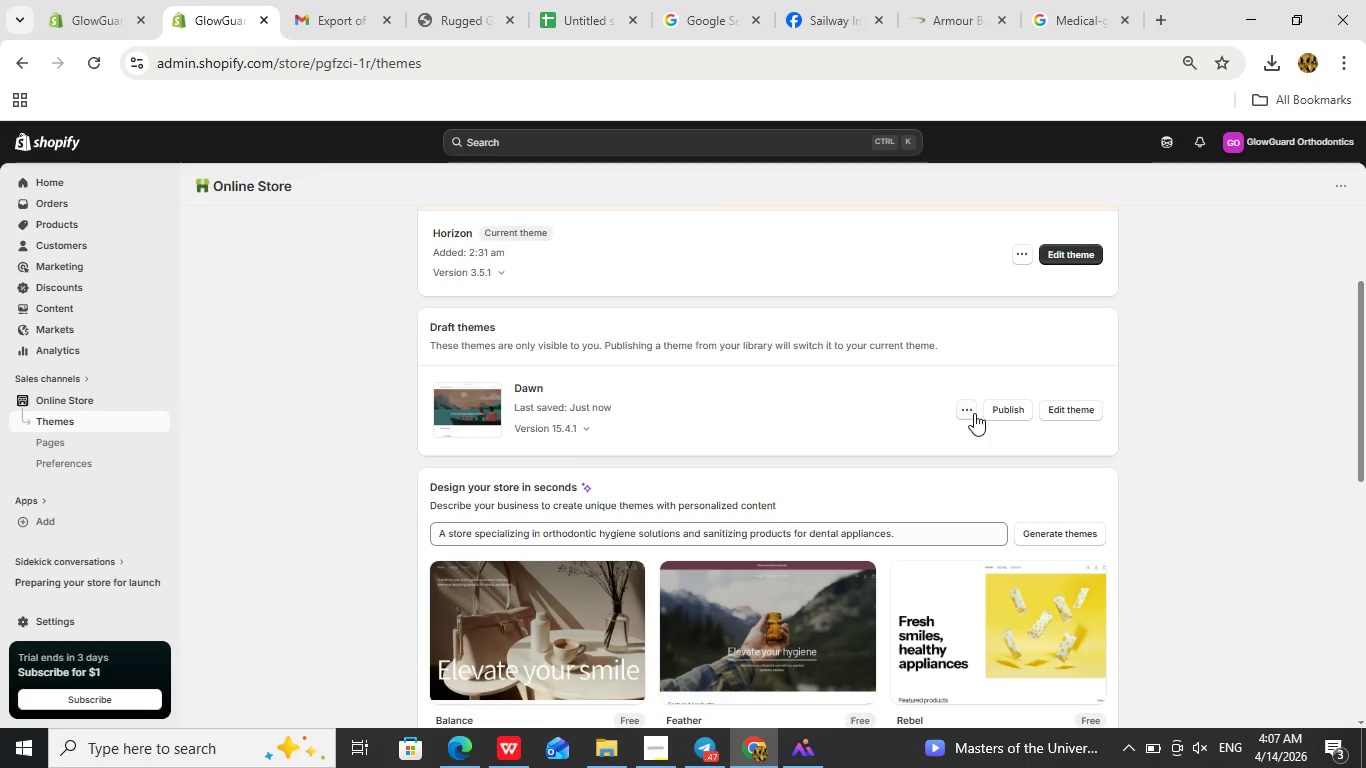 
left_click([971, 413])
 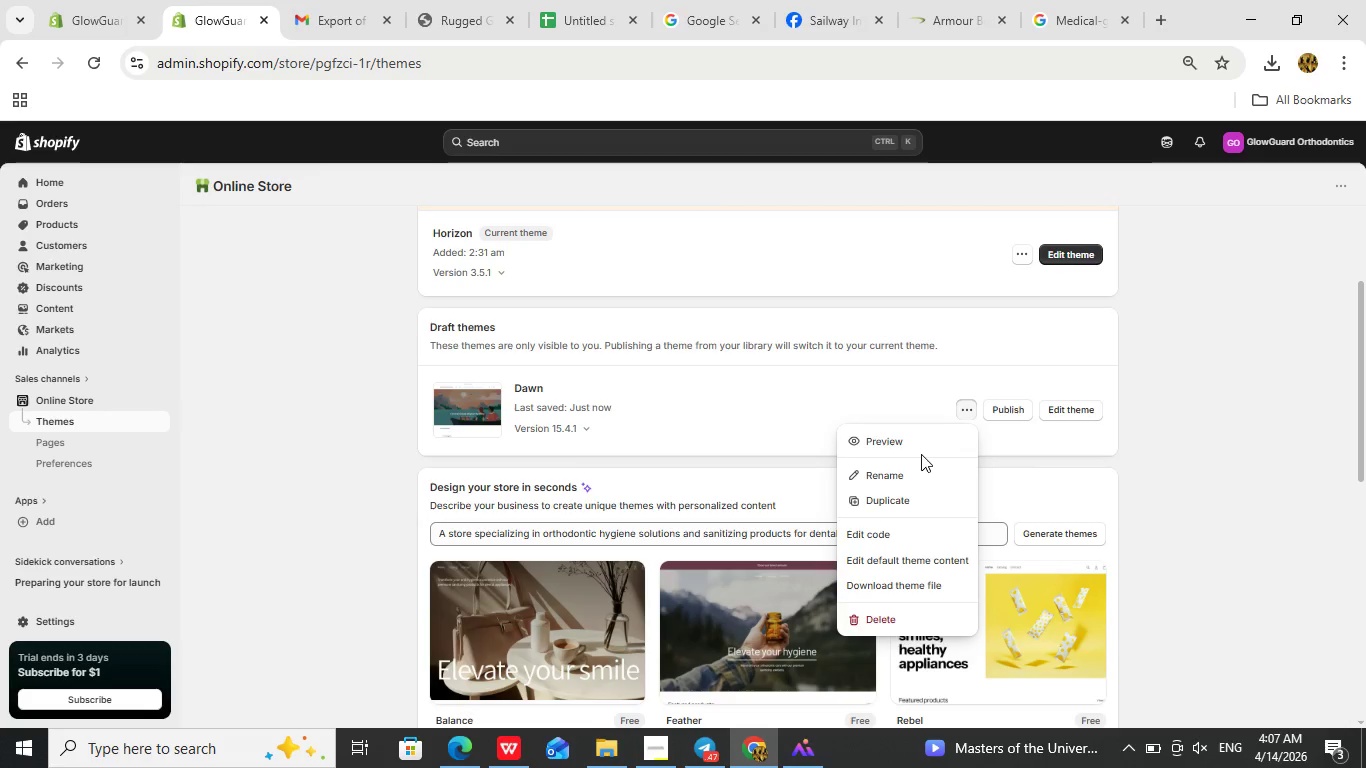 
left_click([911, 446])
 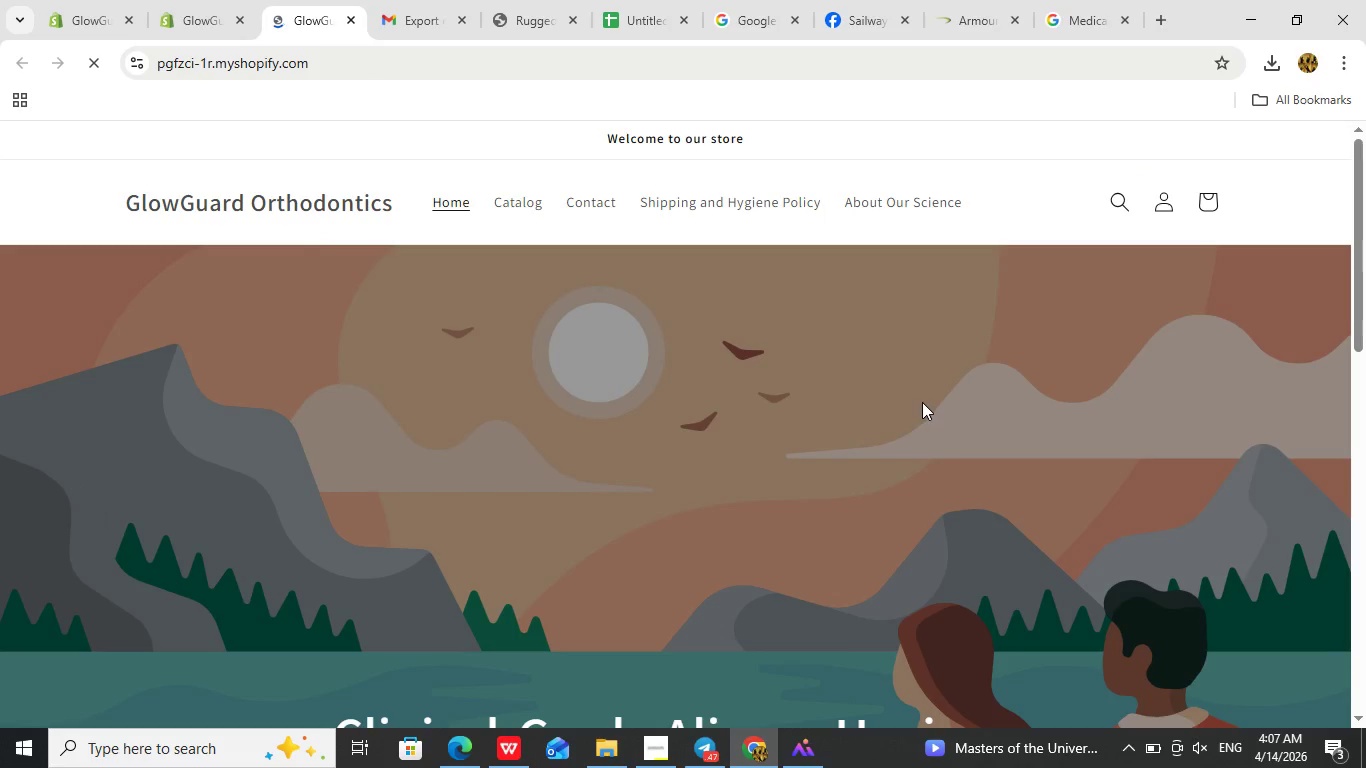 
wait(6.27)
 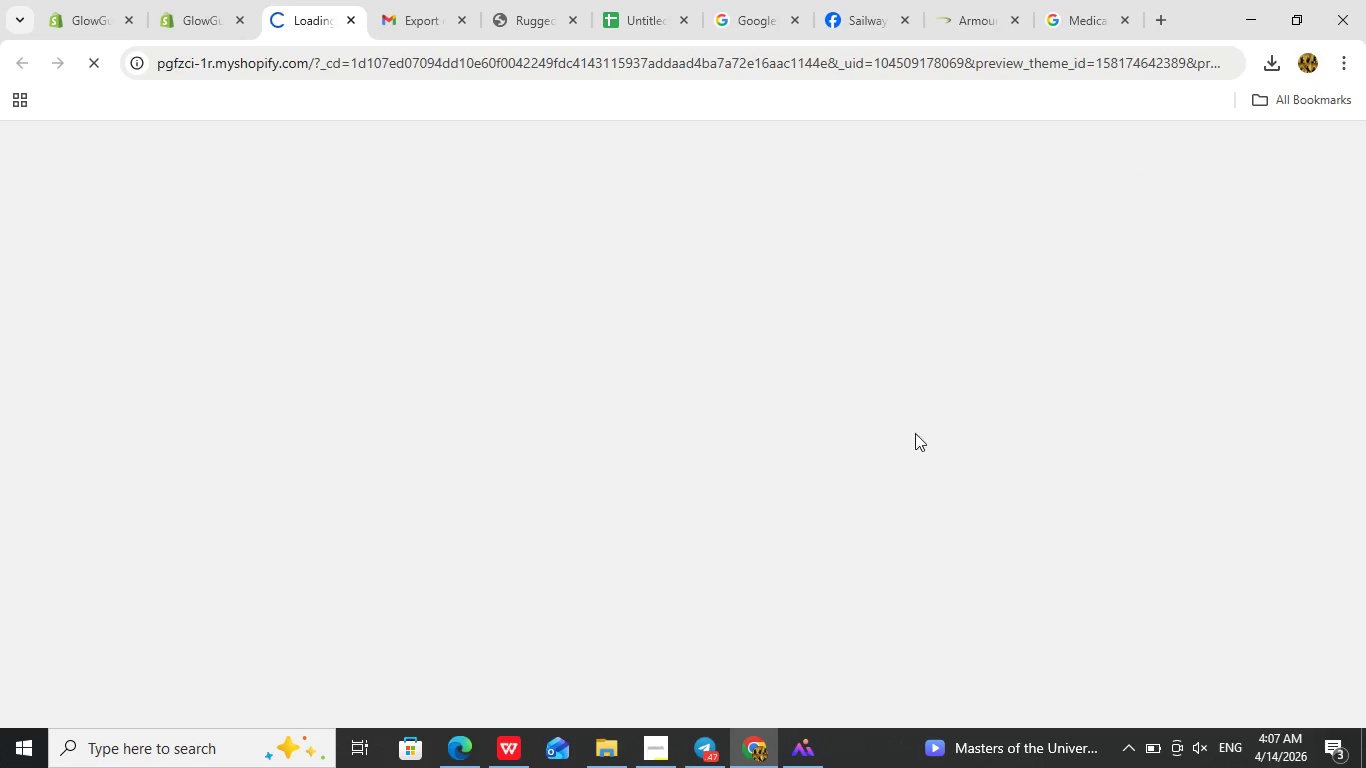 
scroll: coordinate [926, 401], scroll_direction: down, amount: 4.0
 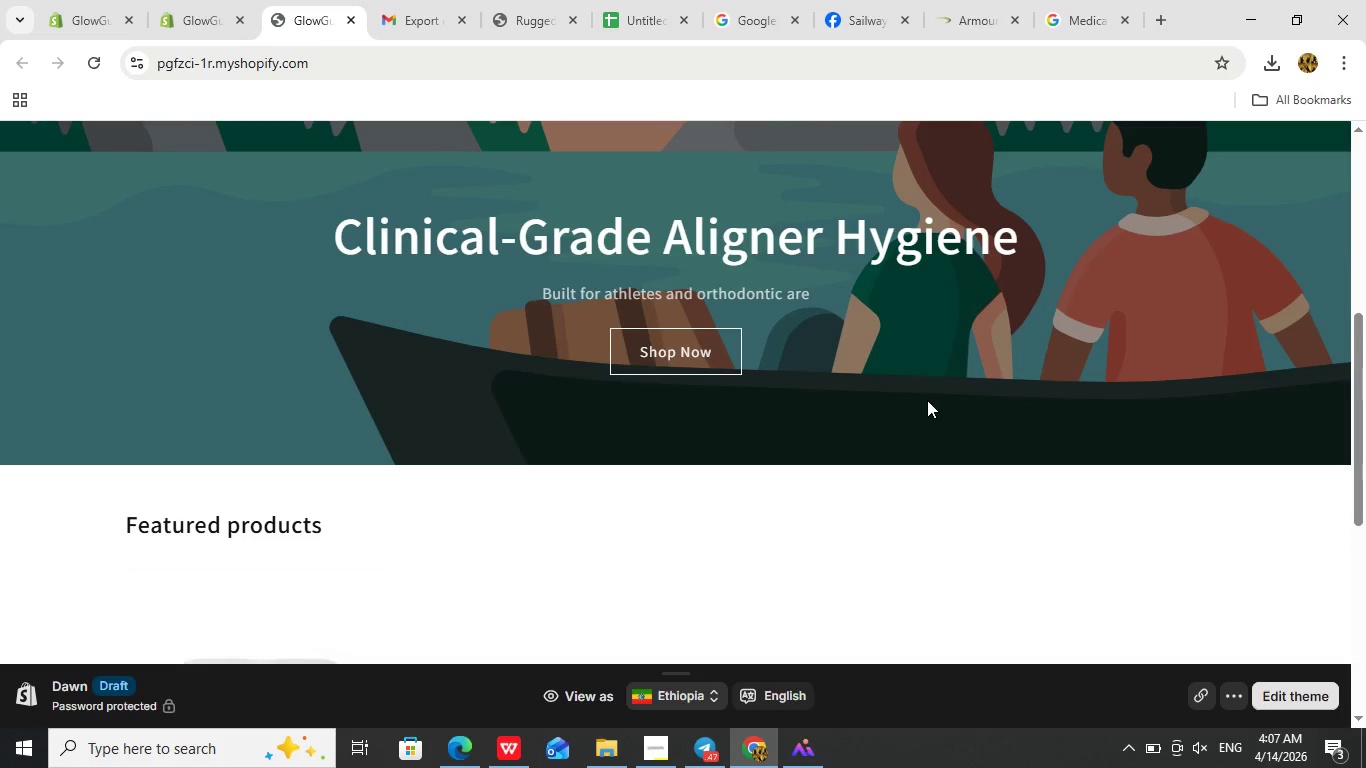 
wait(7.41)
 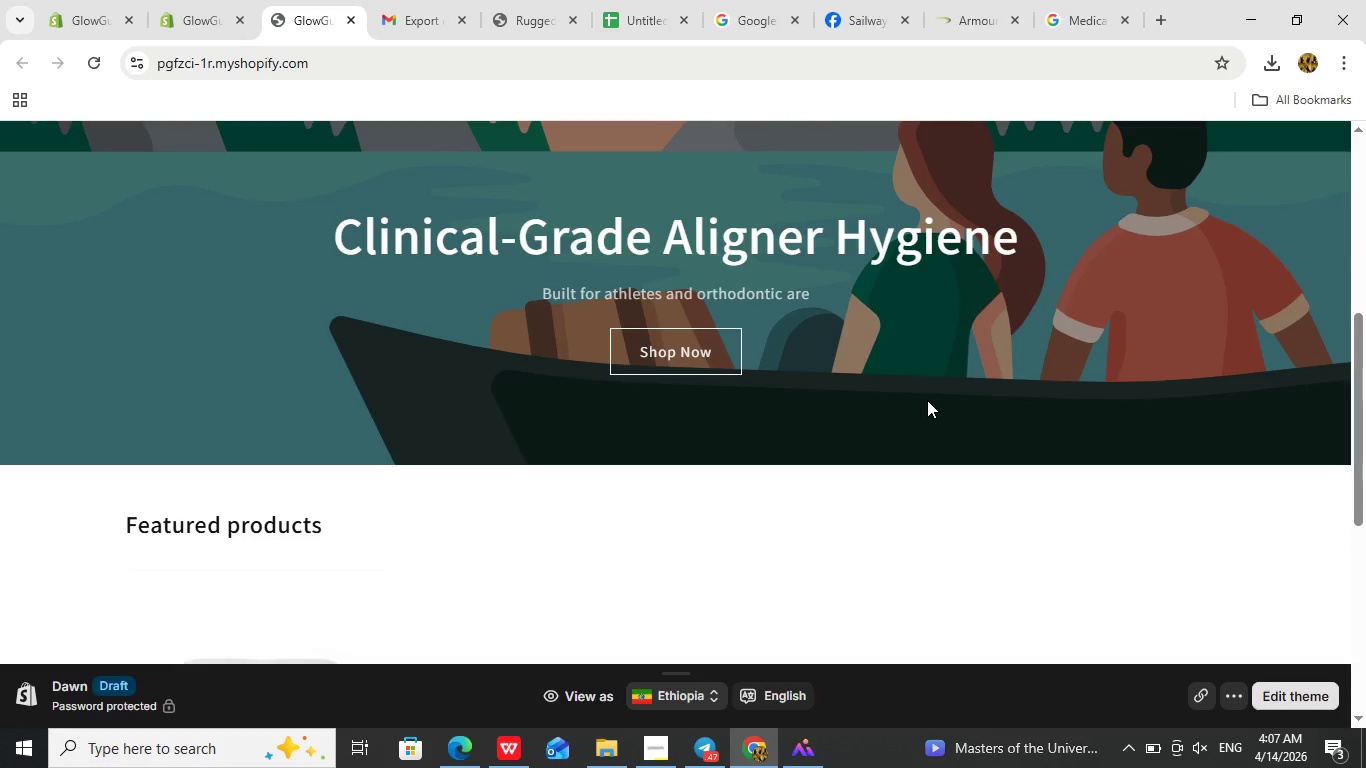 
scroll: coordinate [932, 398], scroll_direction: up, amount: 2.0
 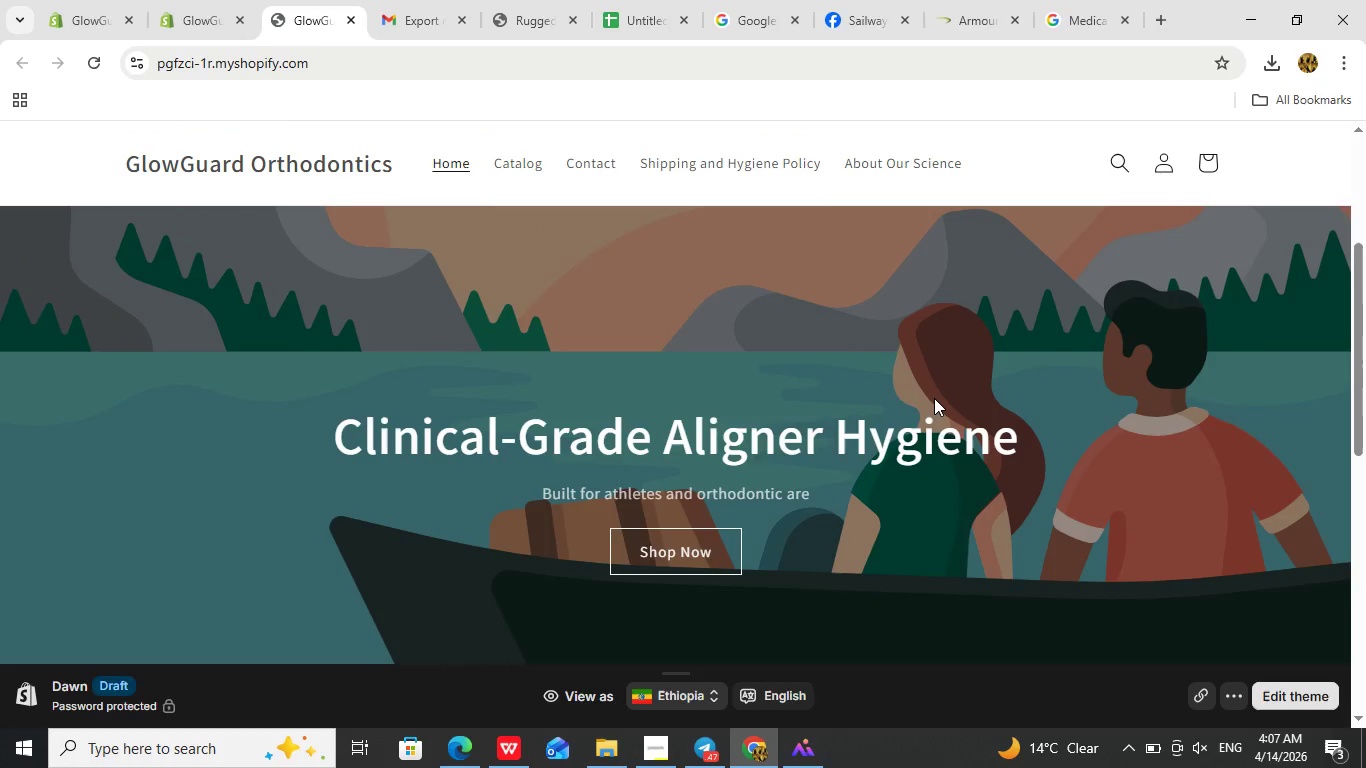 
scroll: coordinate [934, 398], scroll_direction: down, amount: 1.0
 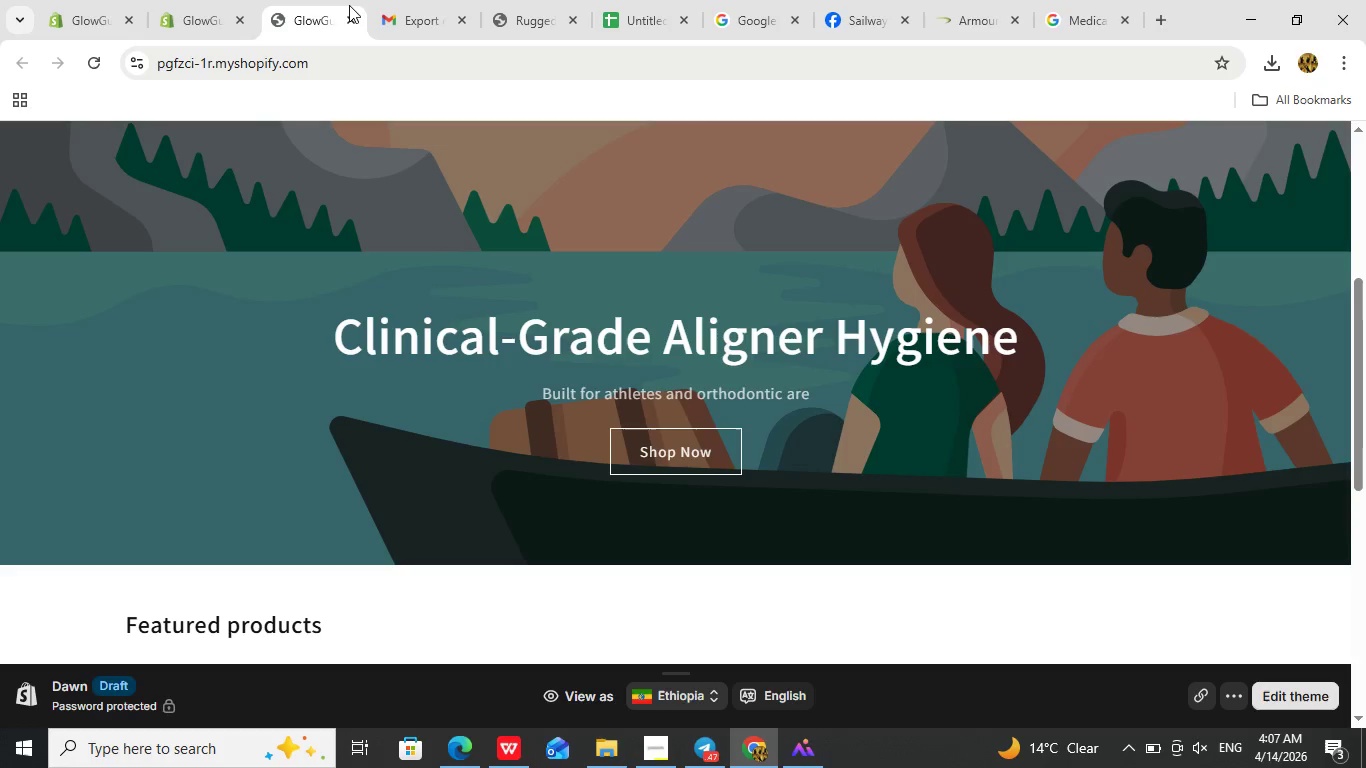 
left_click([354, 21])
 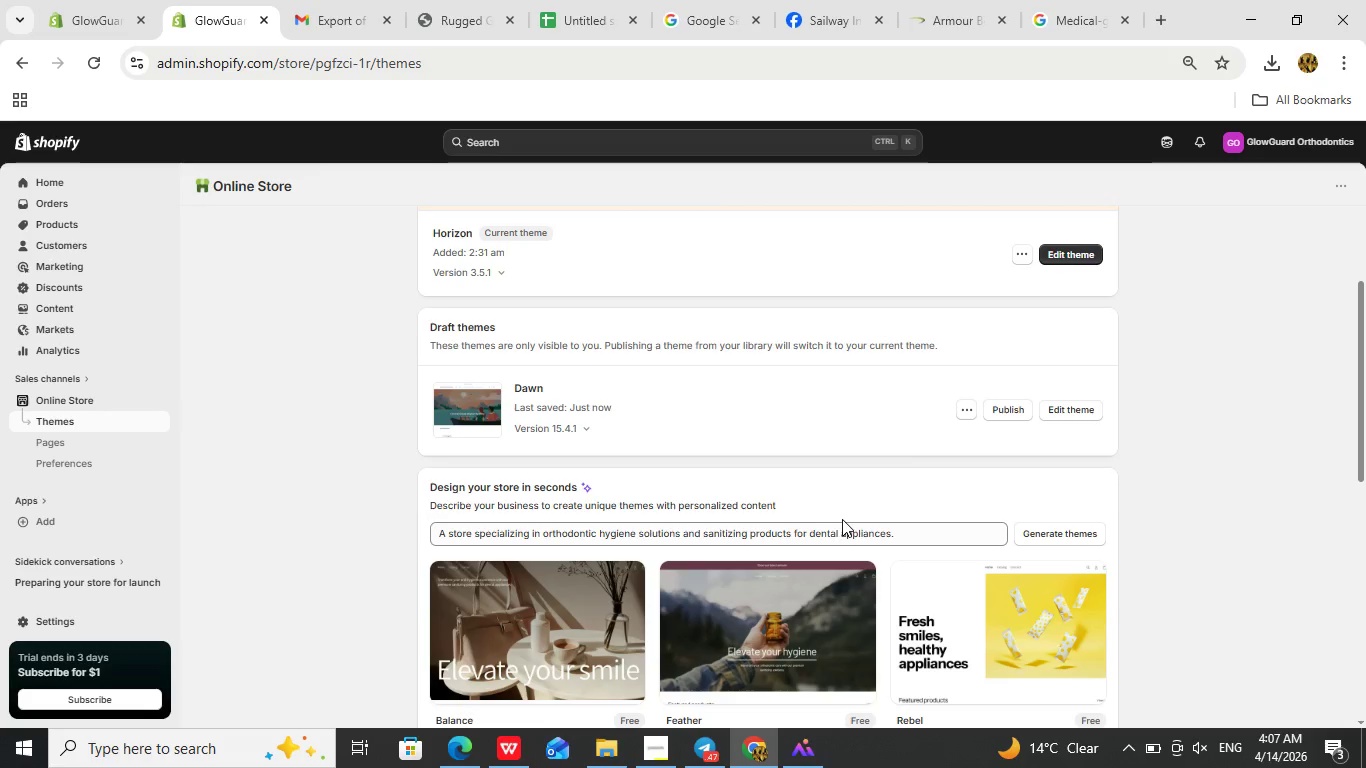 
scroll: coordinate [923, 484], scroll_direction: down, amount: 2.0
 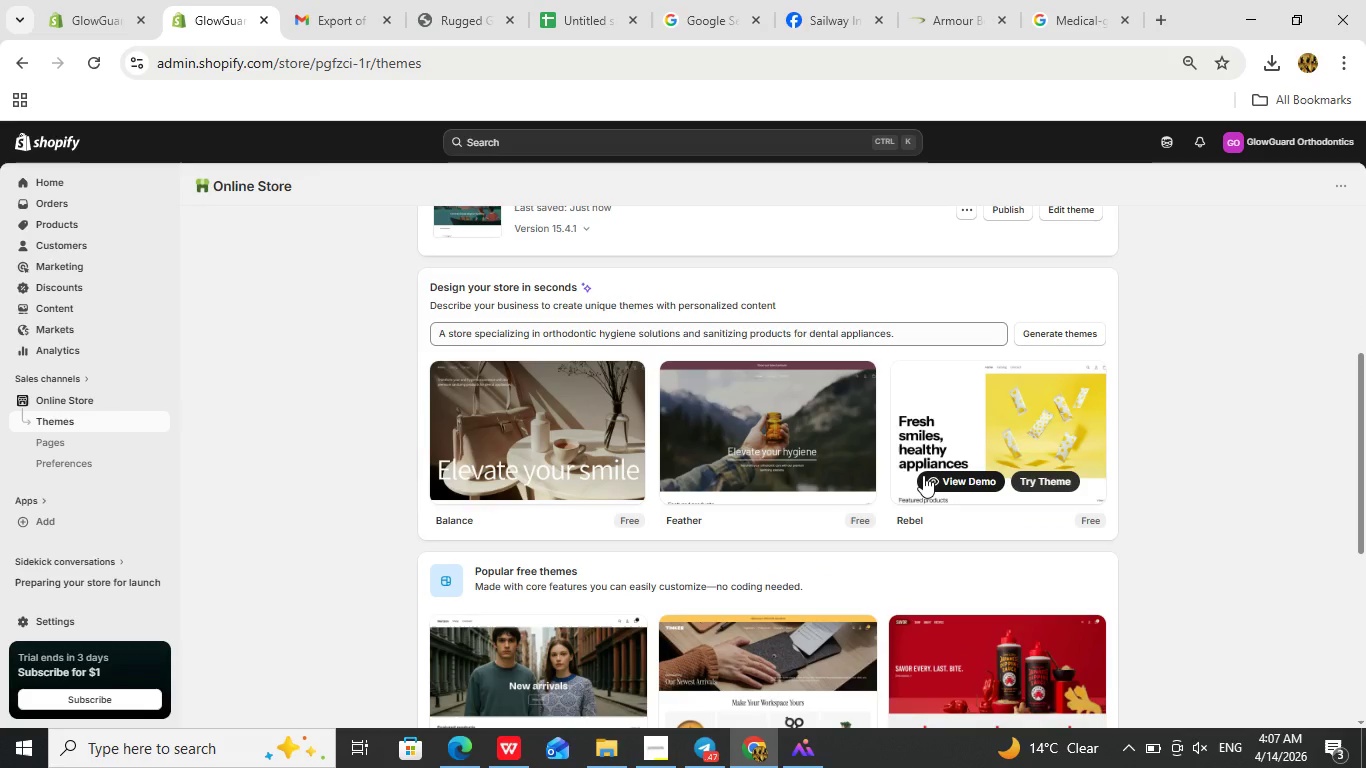 
scroll: coordinate [923, 475], scroll_direction: up, amount: 1.0
 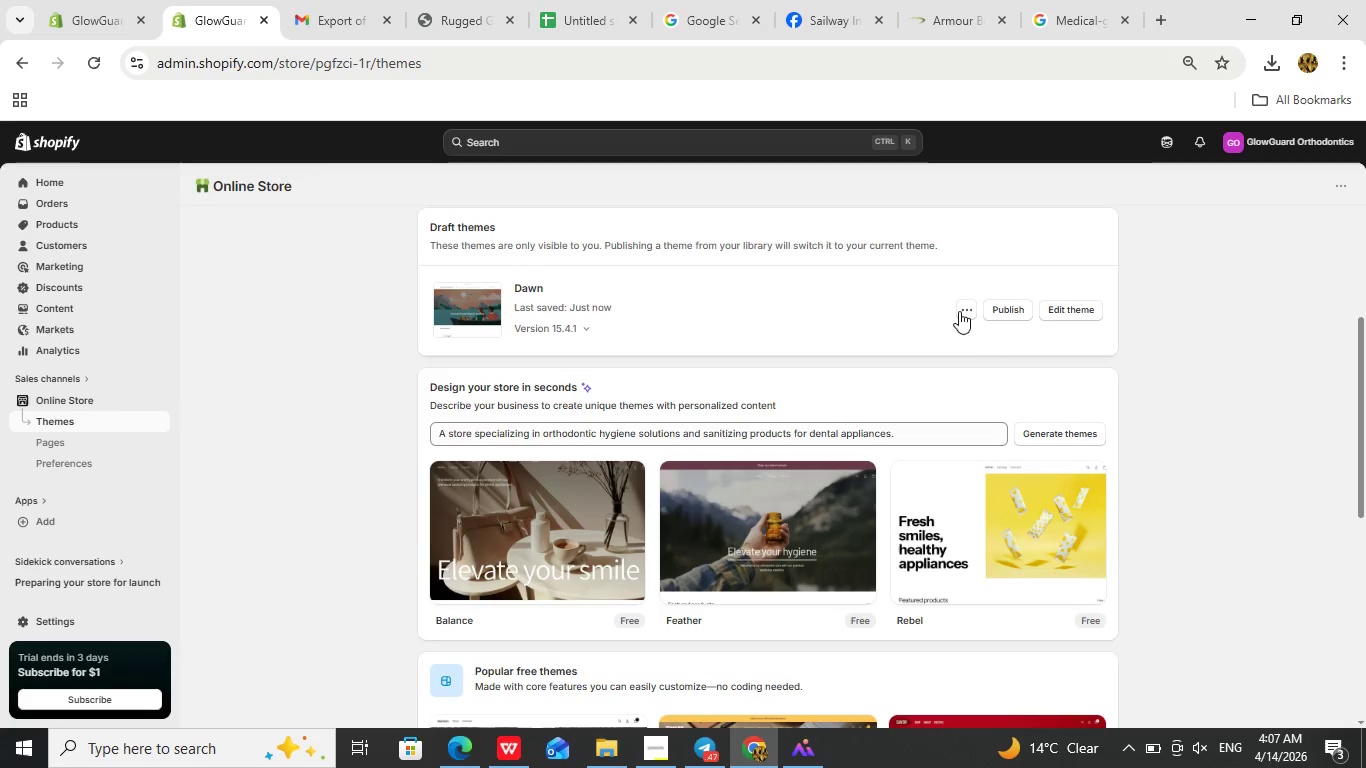 
left_click([1088, 311])
 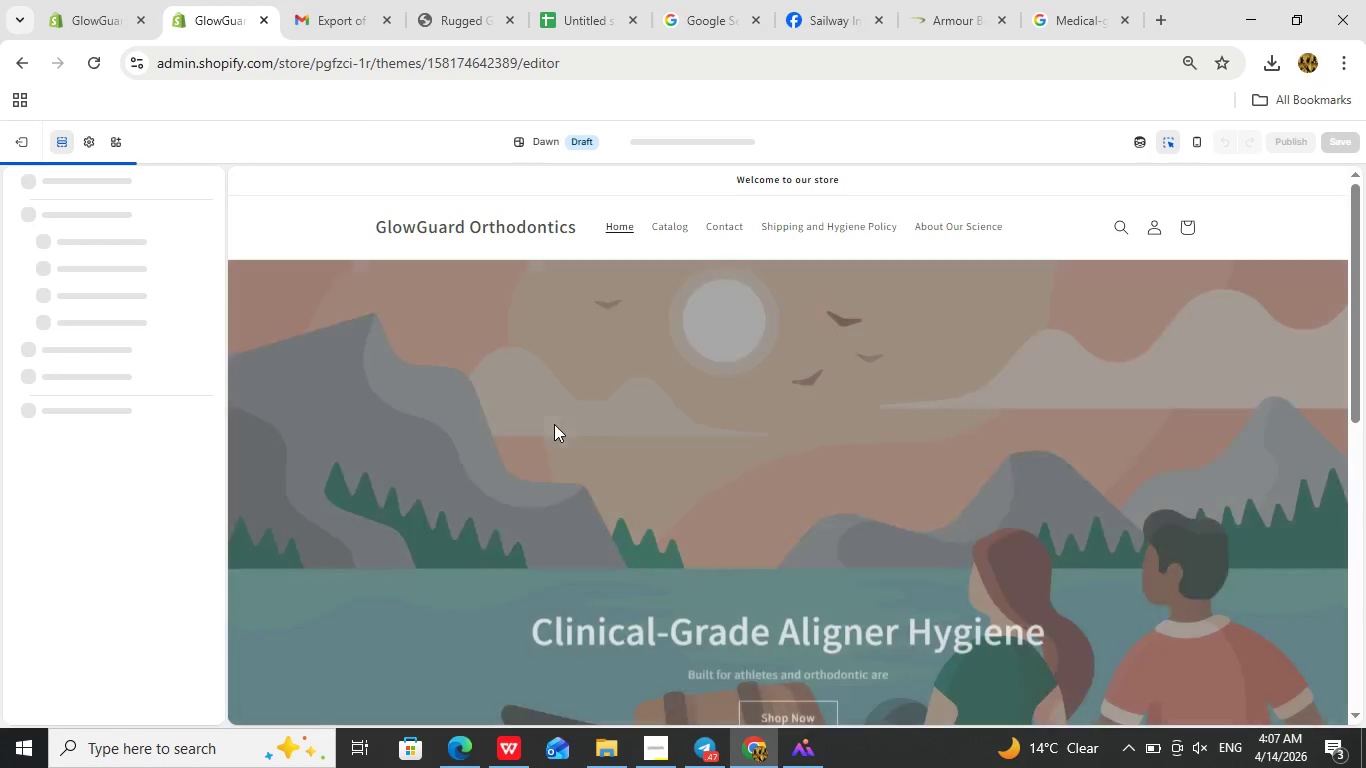 
scroll: coordinate [770, 528], scroll_direction: down, amount: 2.0
 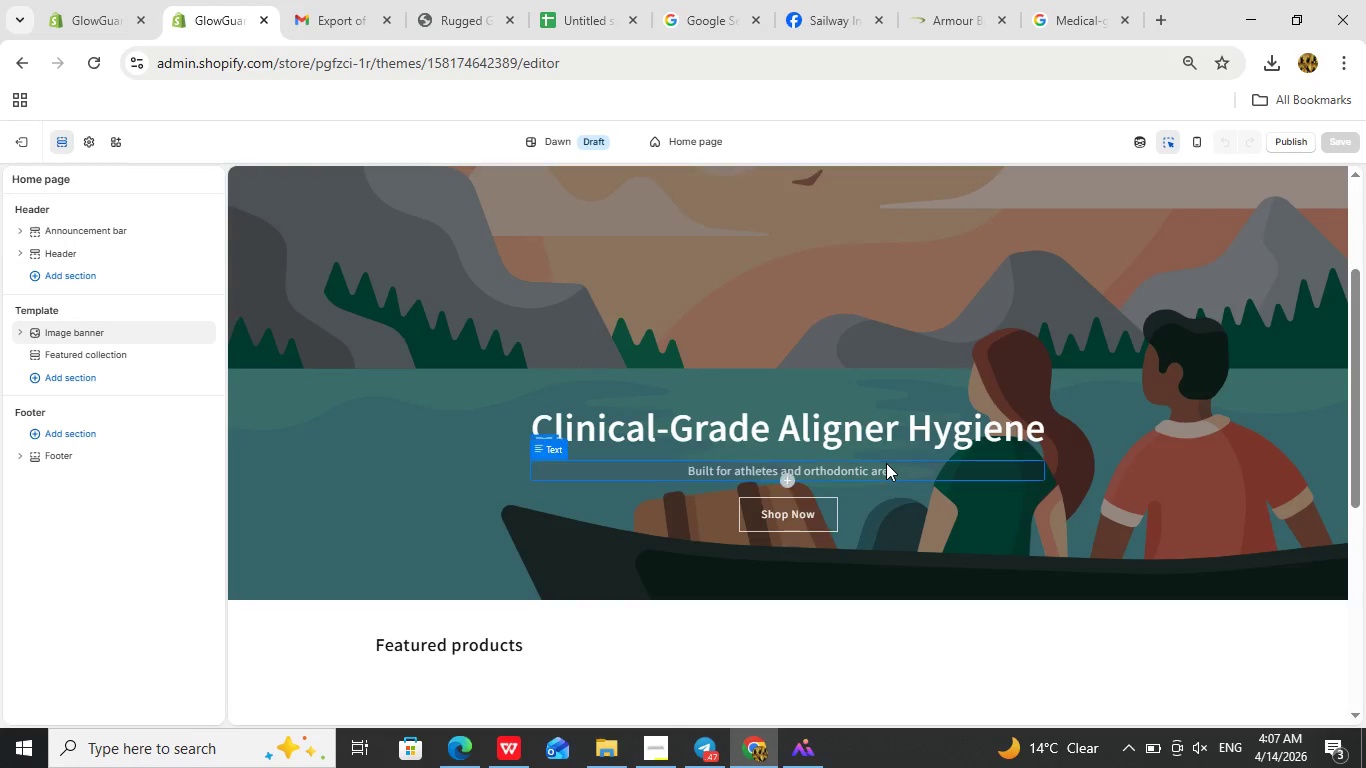 
left_click([886, 463])
 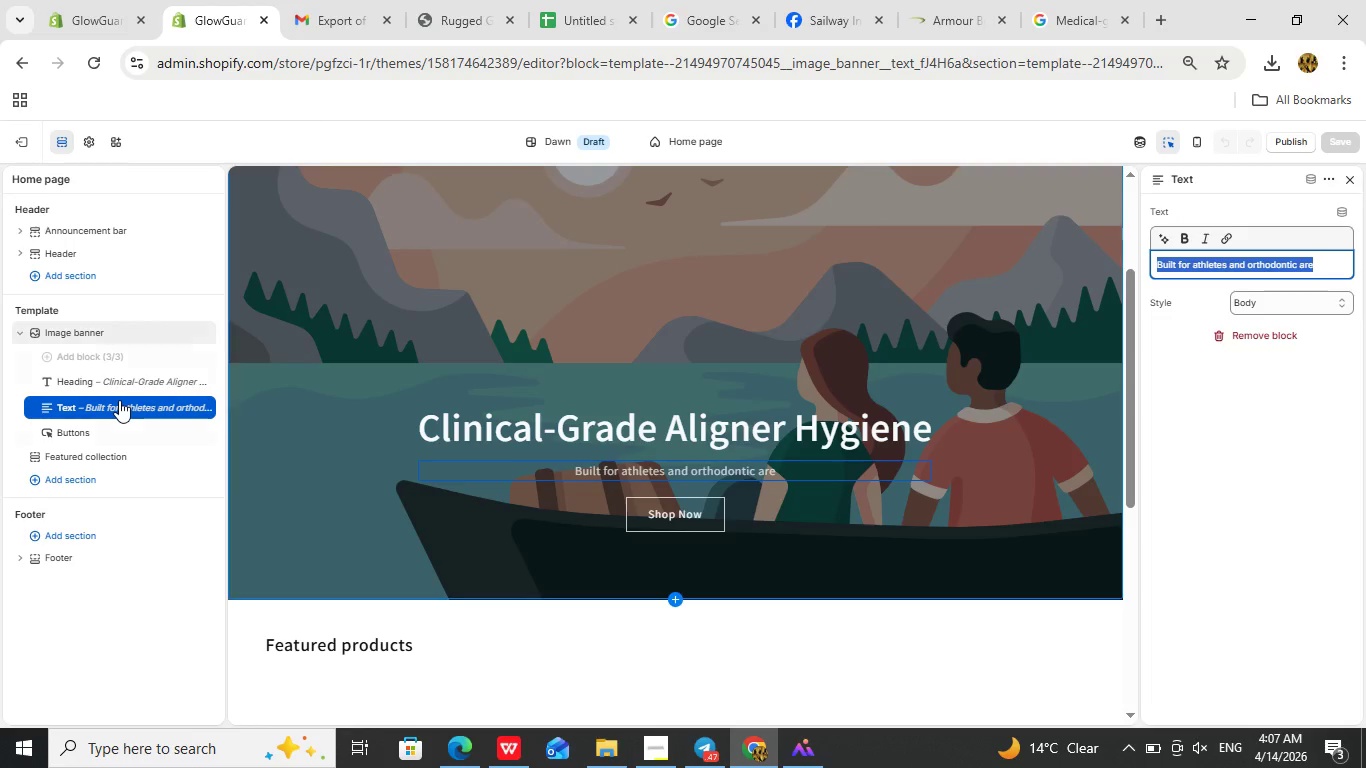 
double_click([123, 406])
 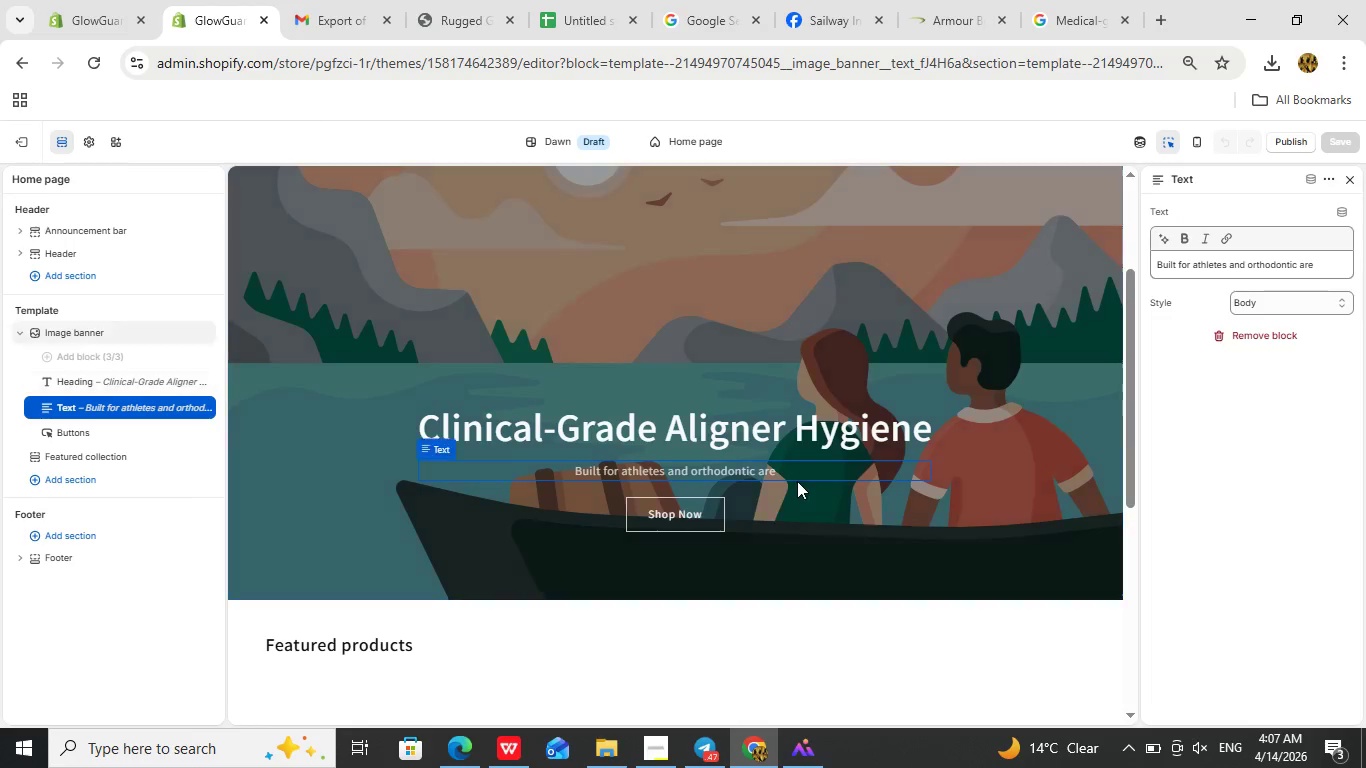 
double_click([782, 468])
 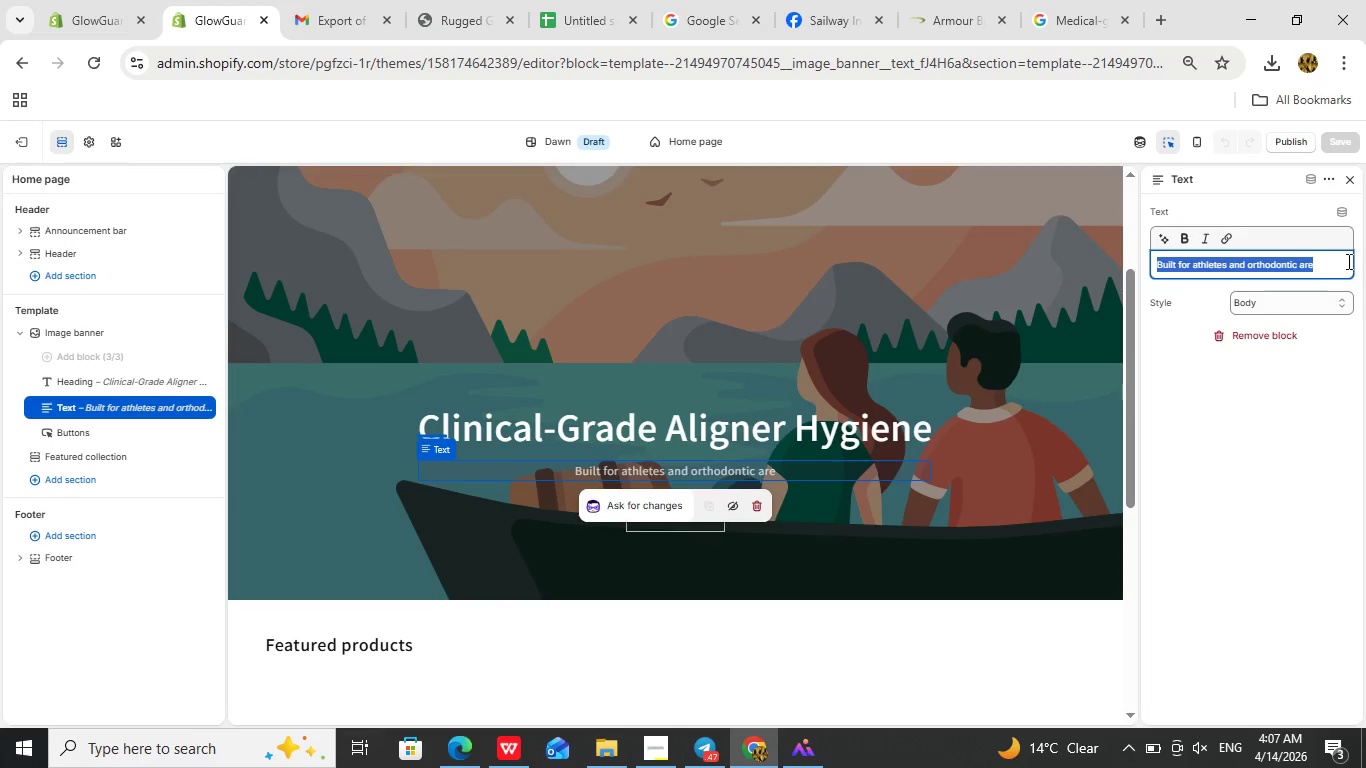 
left_click([1318, 268])
 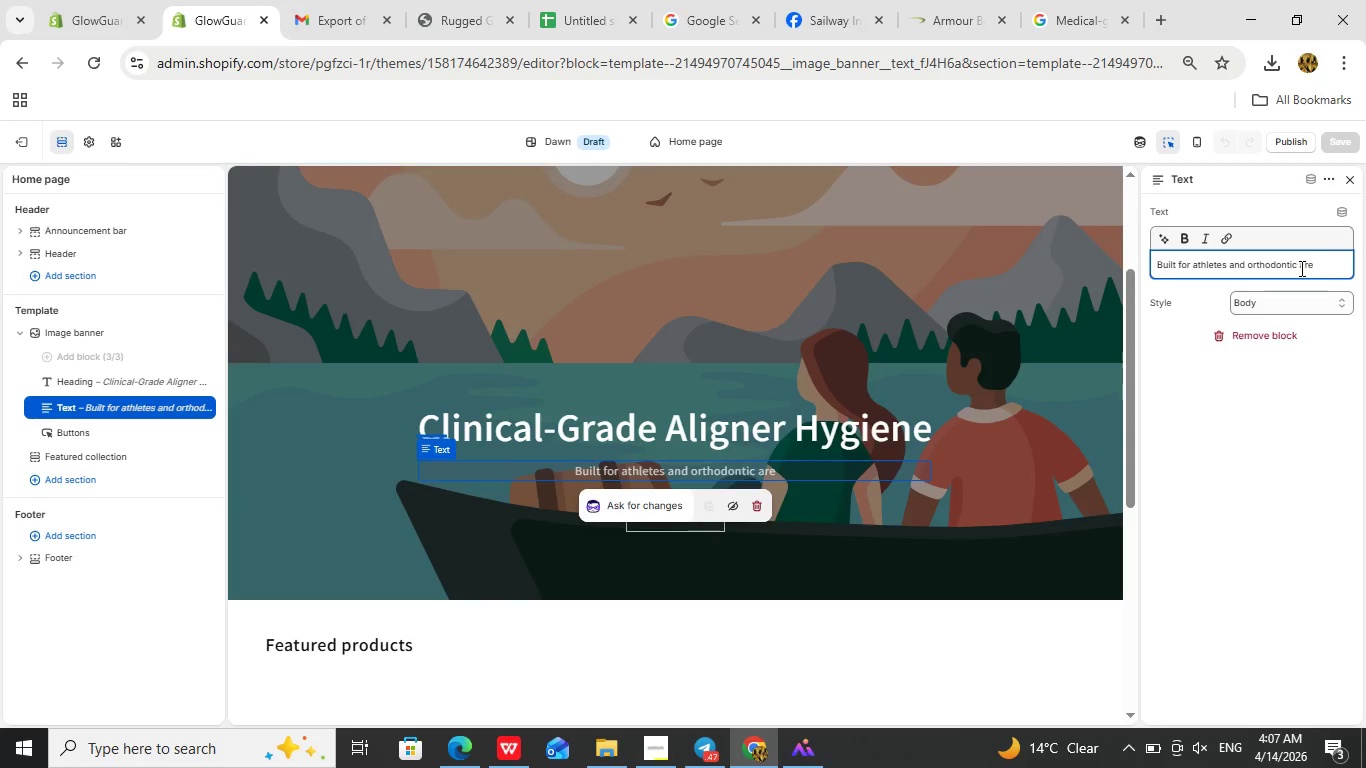 
left_click([1299, 268])
 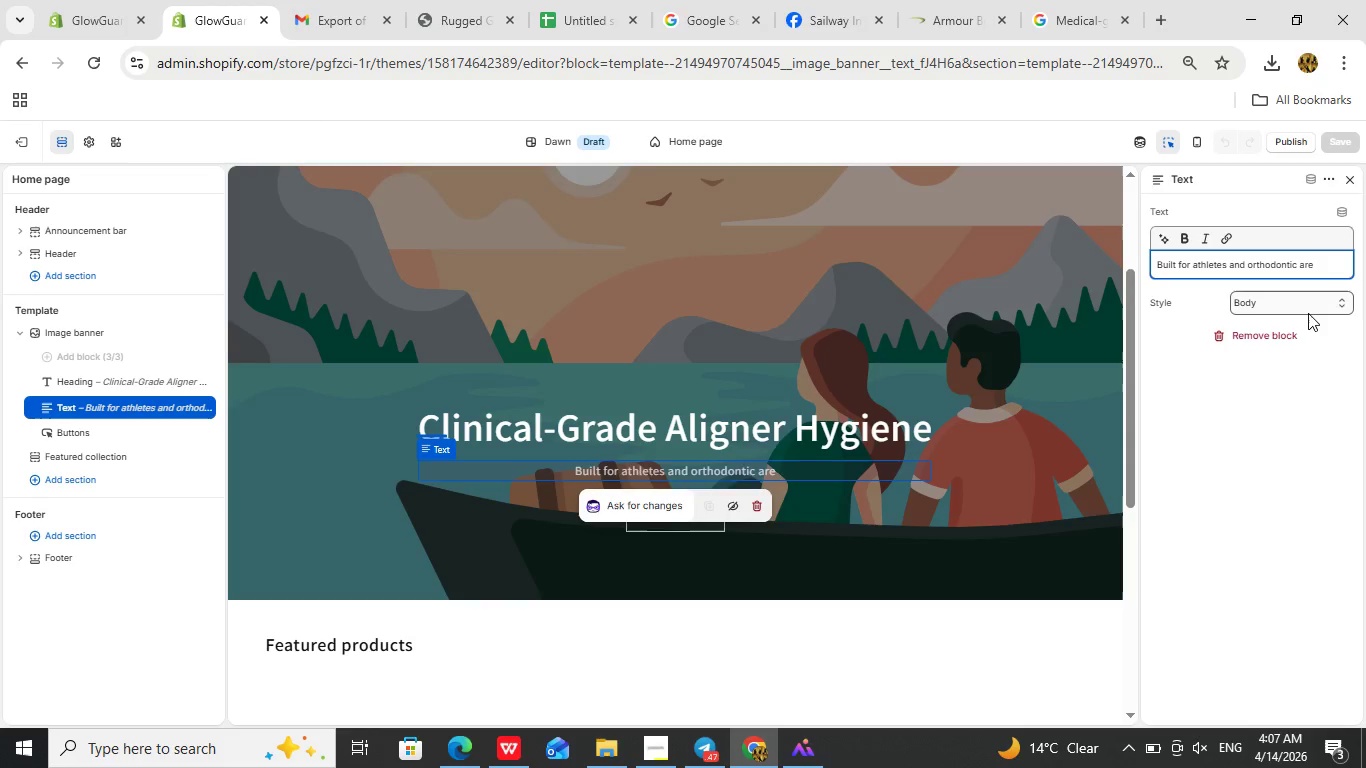 
key(C)
 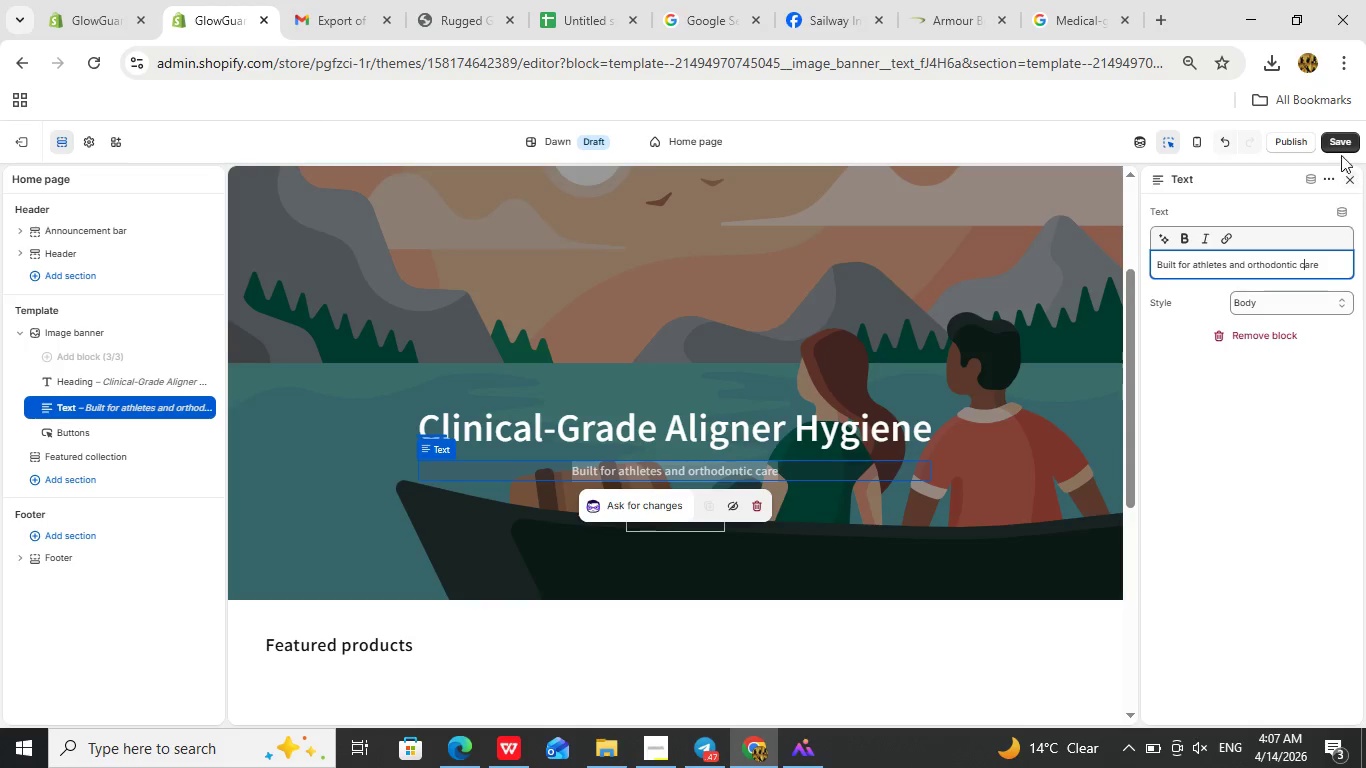 
left_click([1342, 147])
 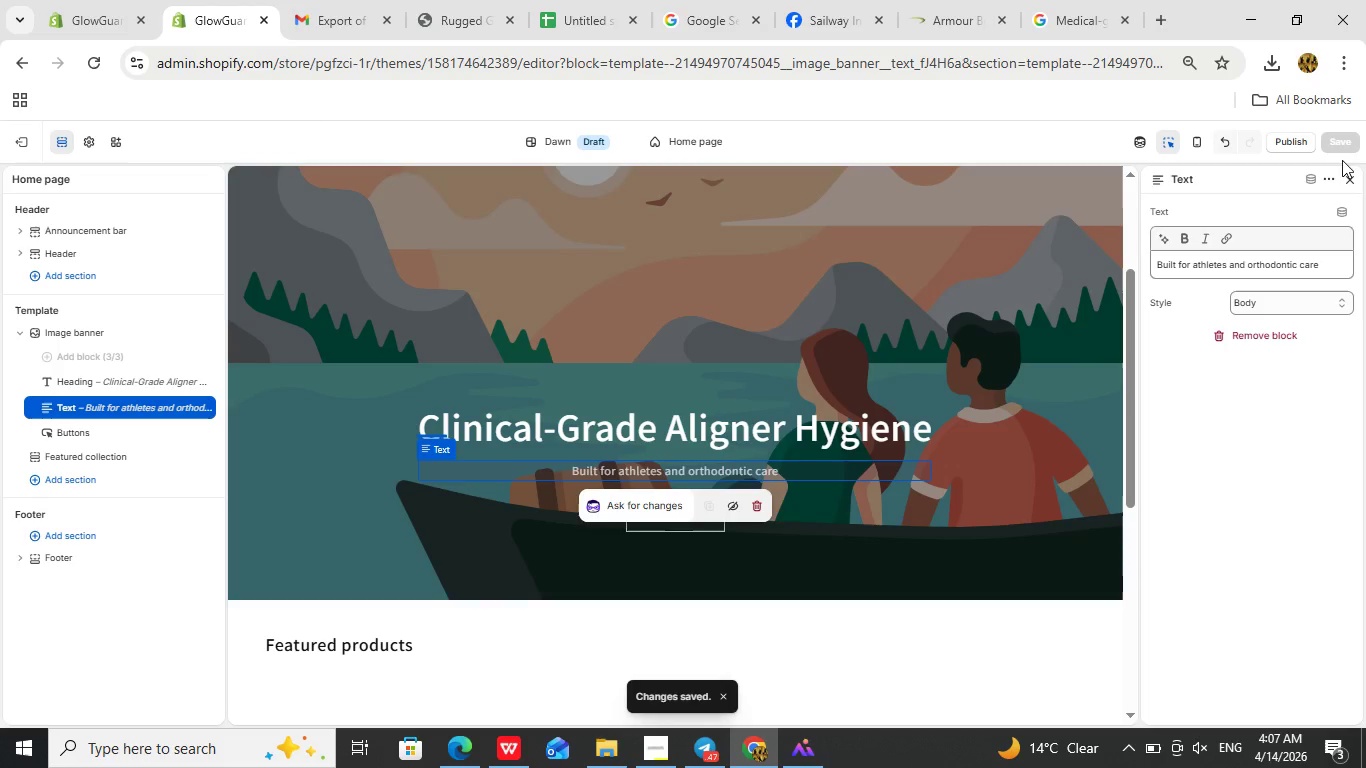 
wait(5.47)
 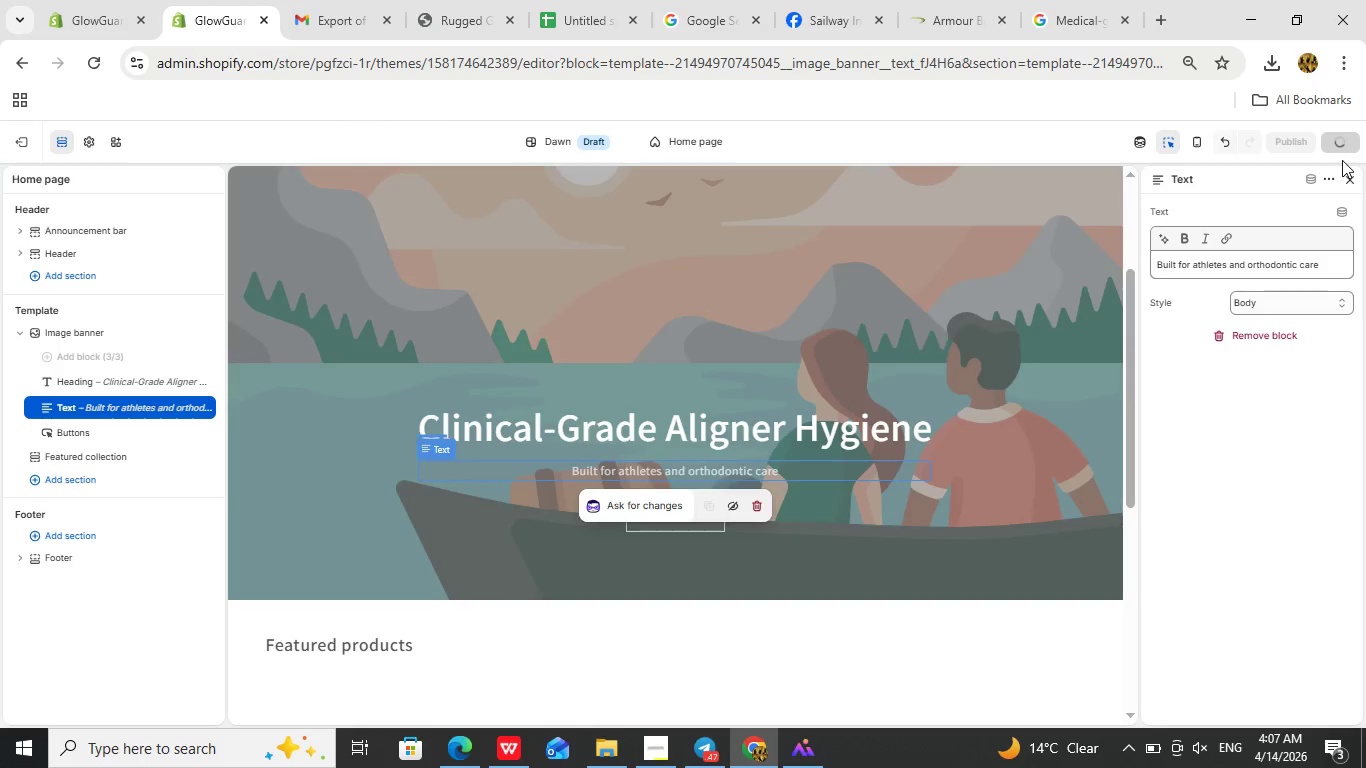 
left_click([974, 229])
 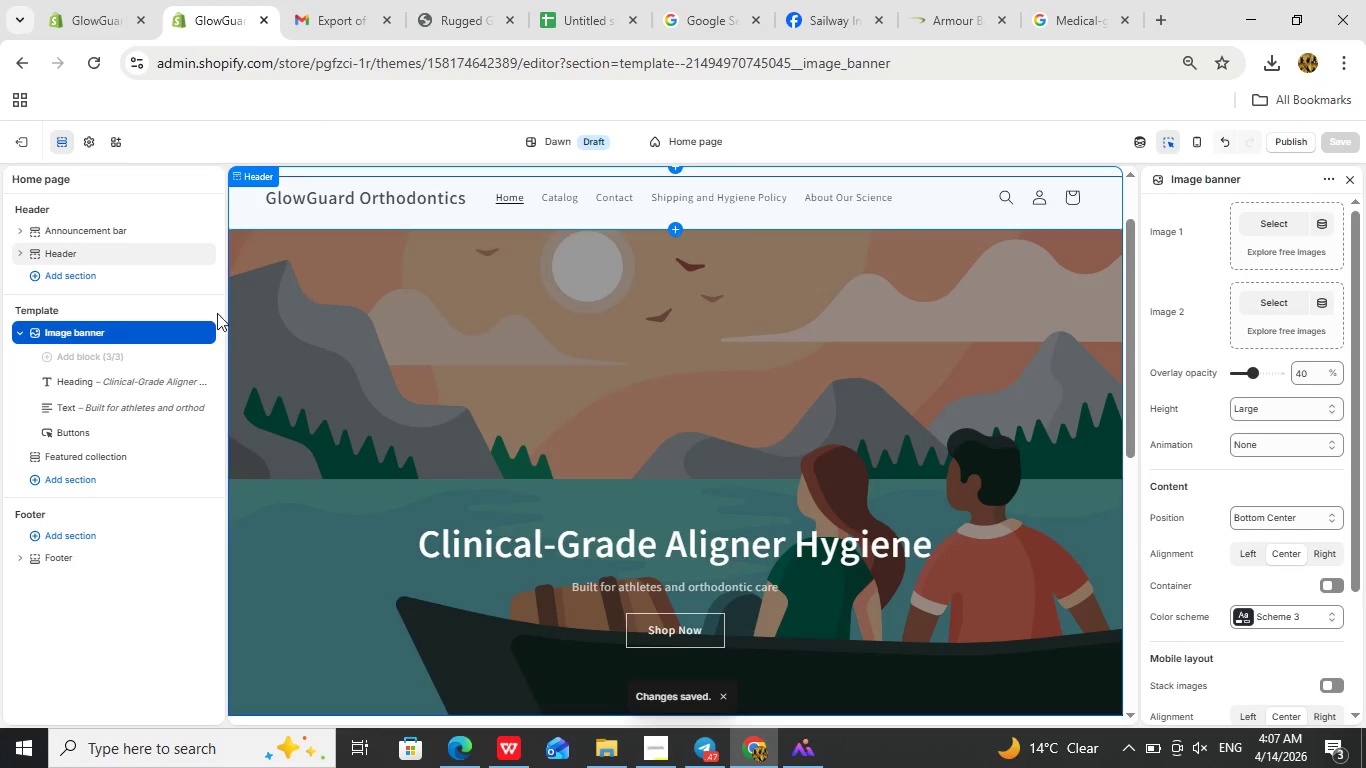 
scroll: coordinate [77, 333], scroll_direction: up, amount: 3.0
 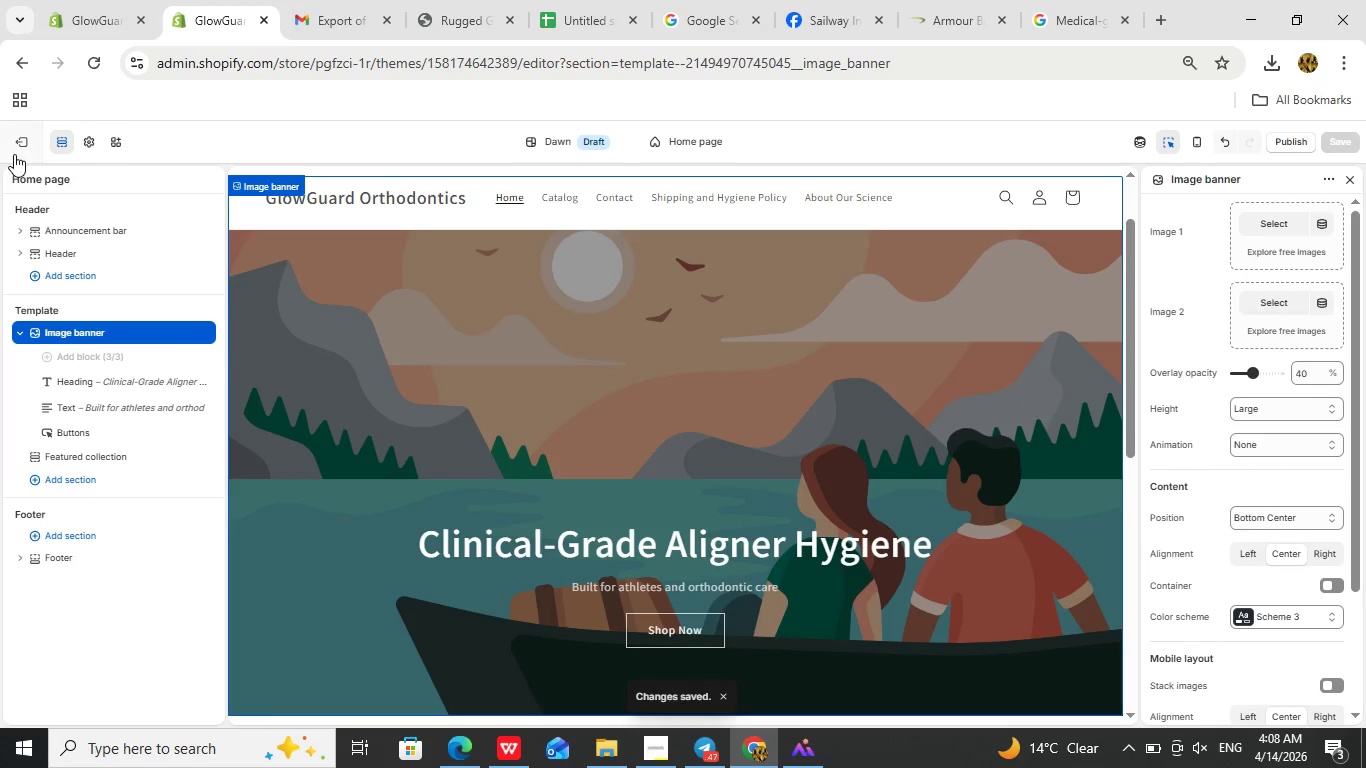 
left_click([15, 151])
 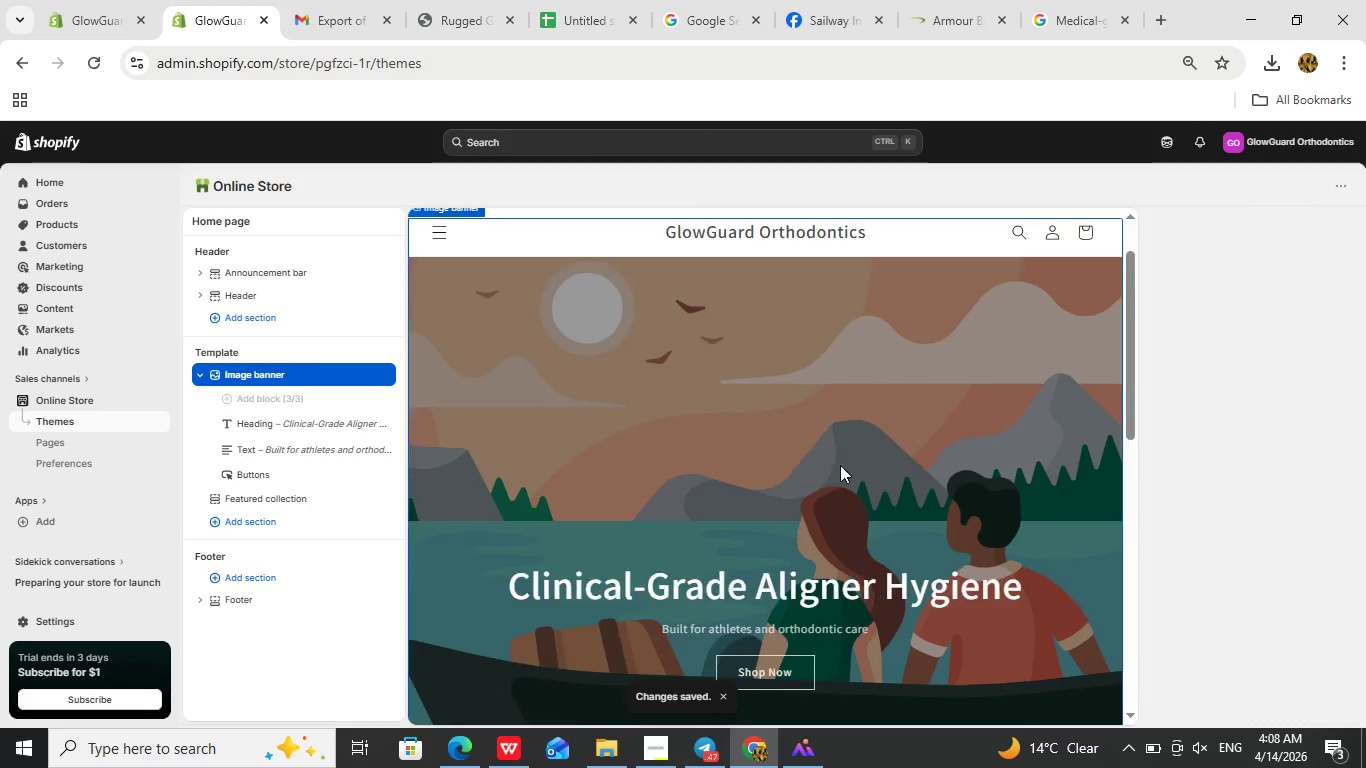 
scroll: coordinate [942, 488], scroll_direction: down, amount: 5.0
 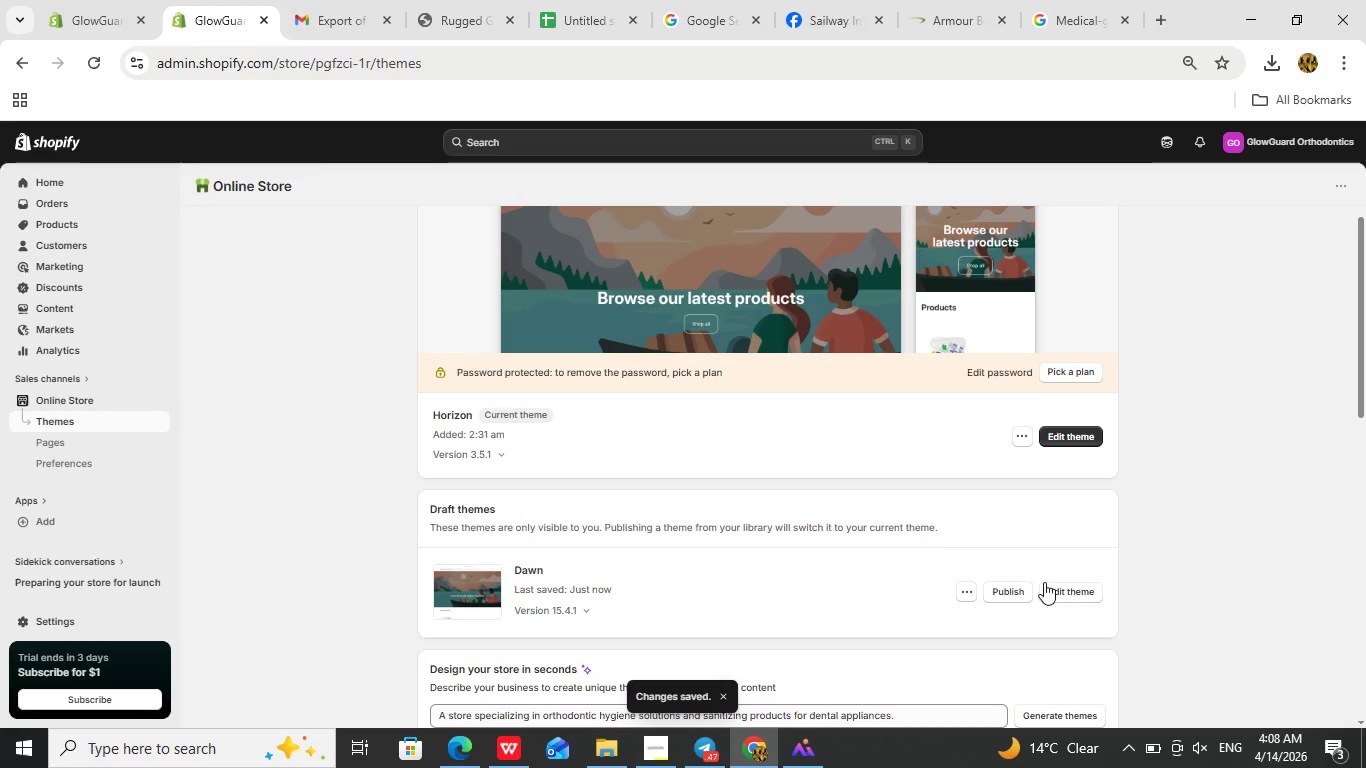 
left_click([958, 597])
 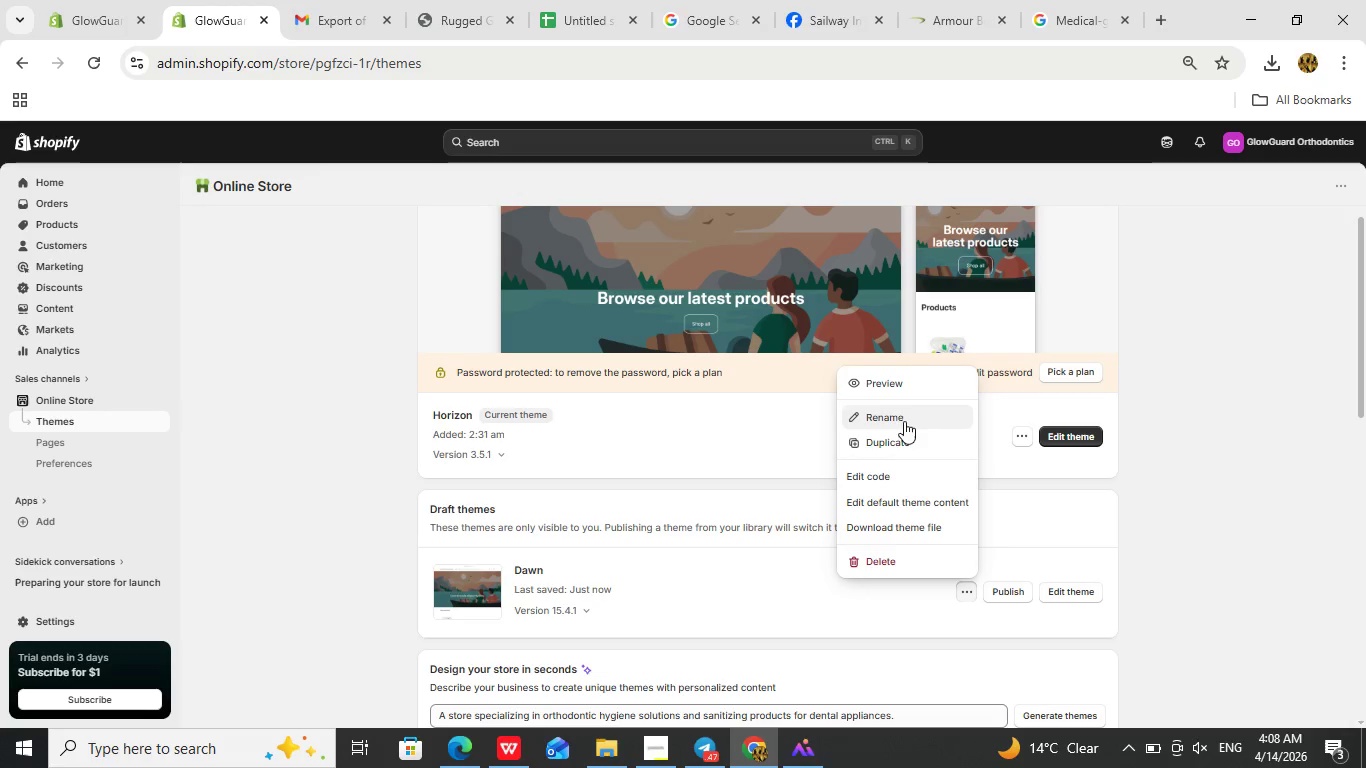 
left_click([907, 394])
 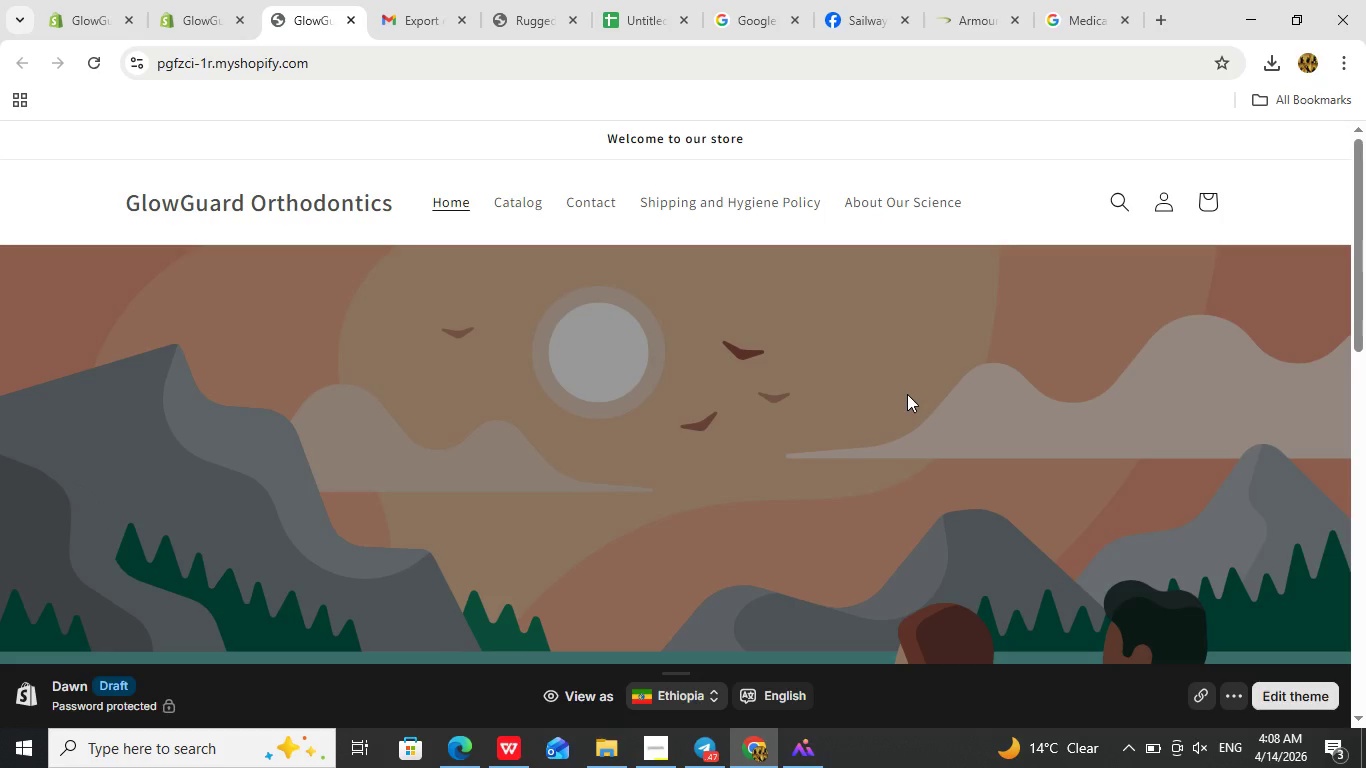 
wait(7.52)
 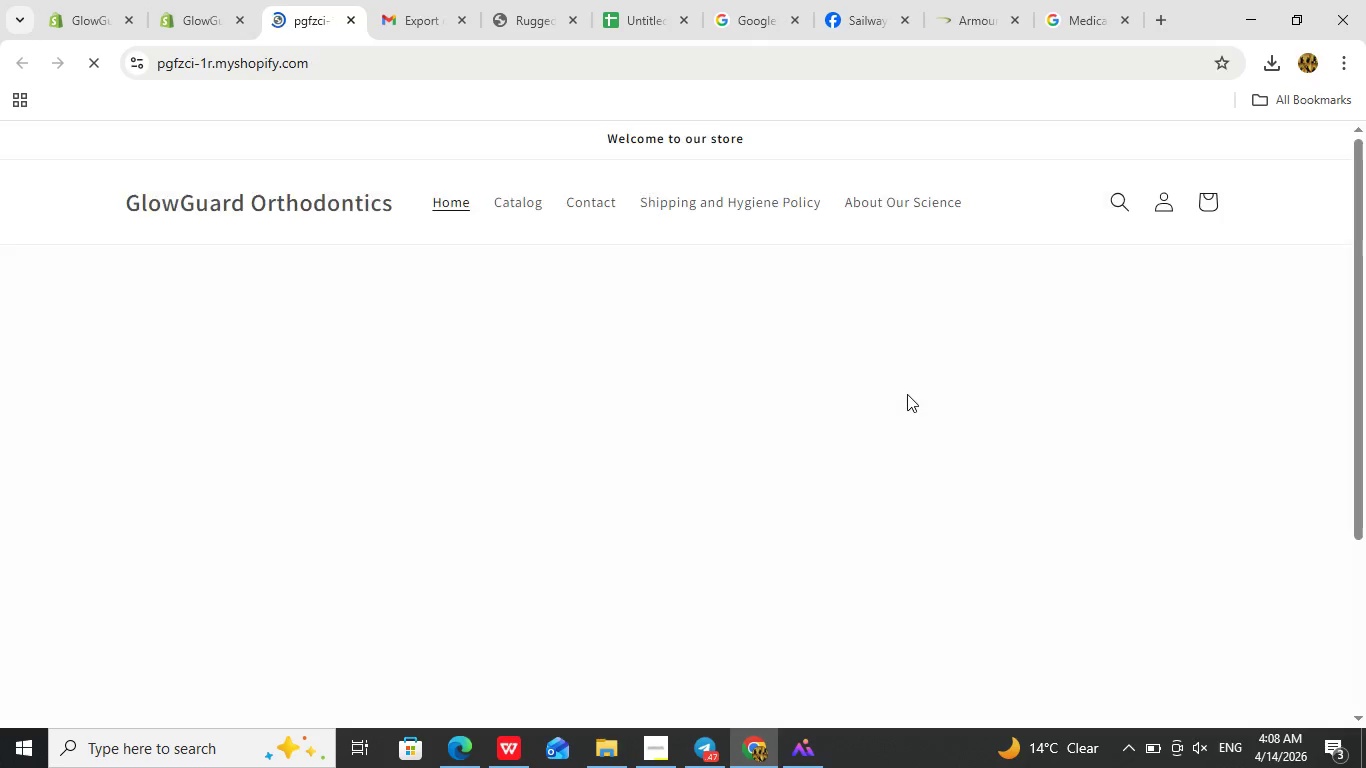 
scroll: coordinate [911, 394], scroll_direction: down, amount: 6.0
 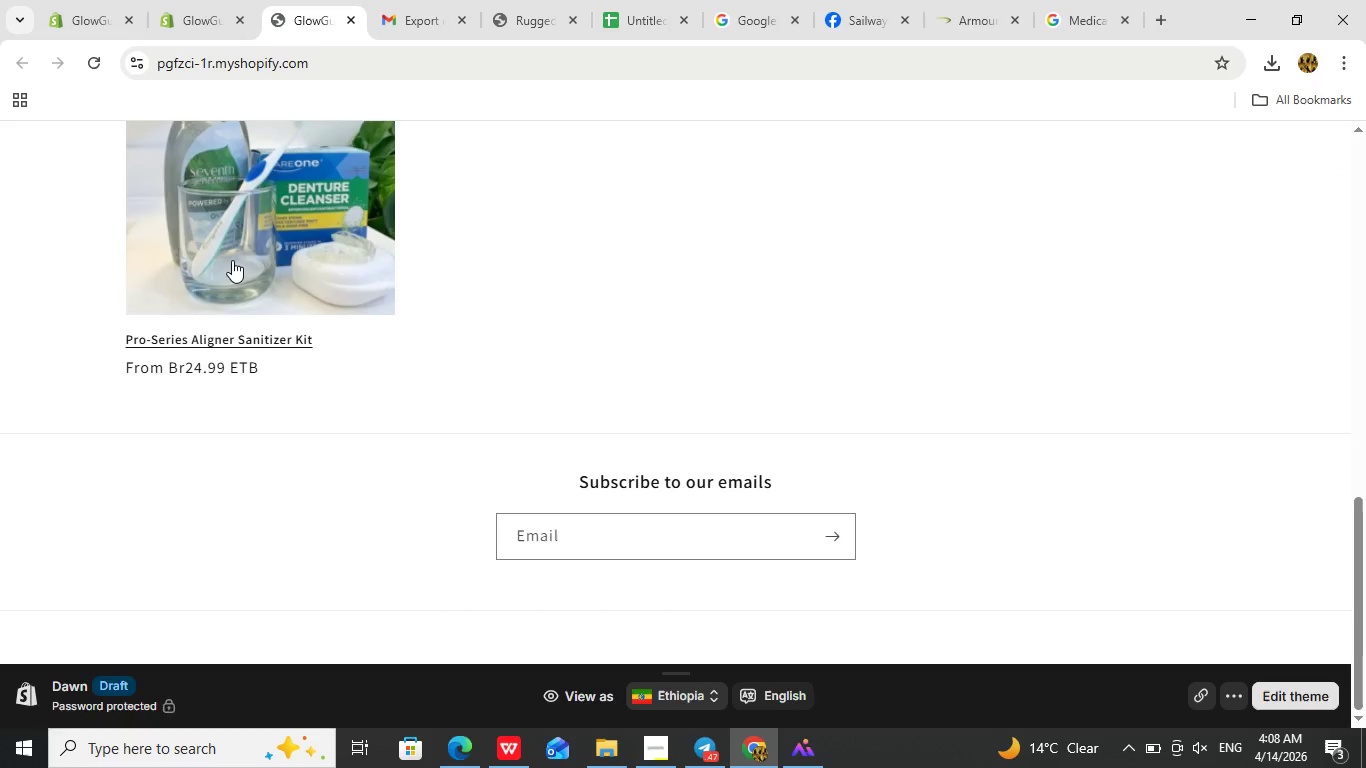 
left_click([234, 260])
 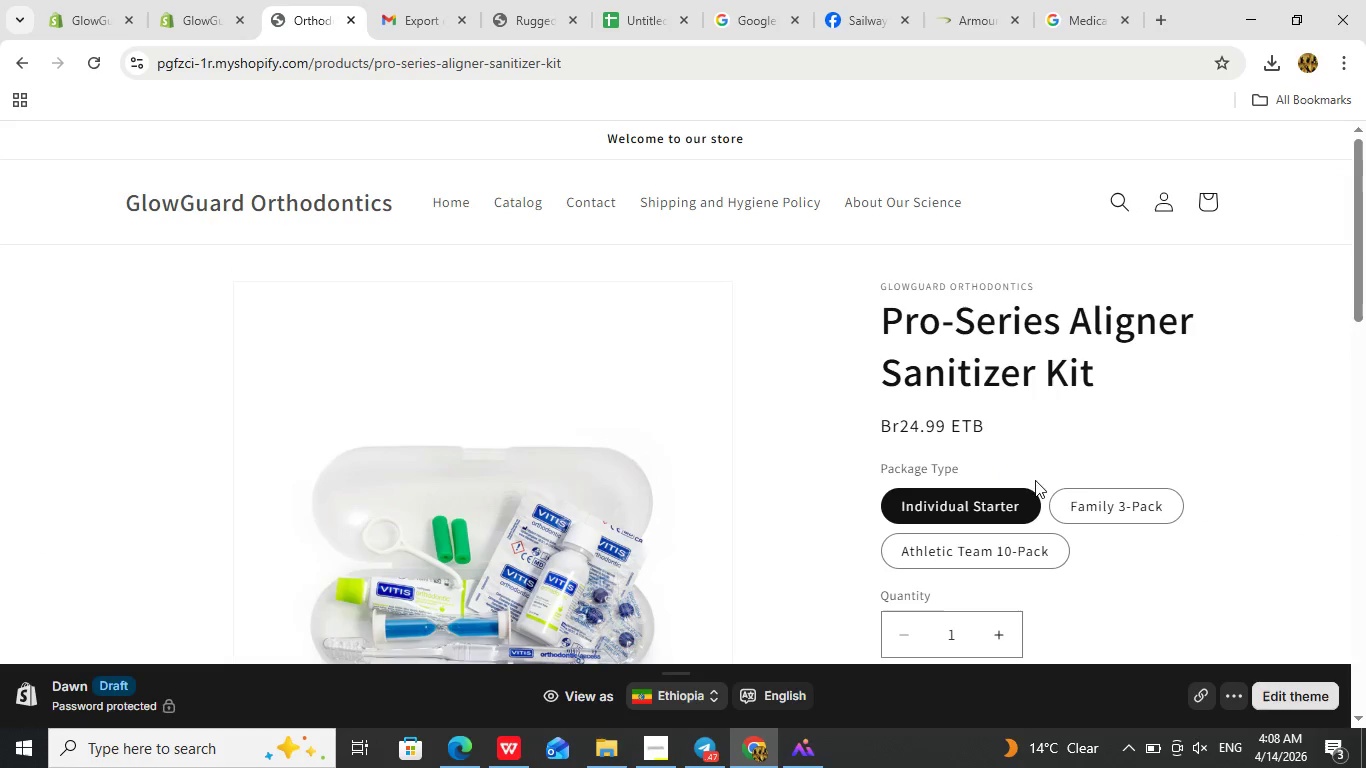 
left_click([1113, 509])
 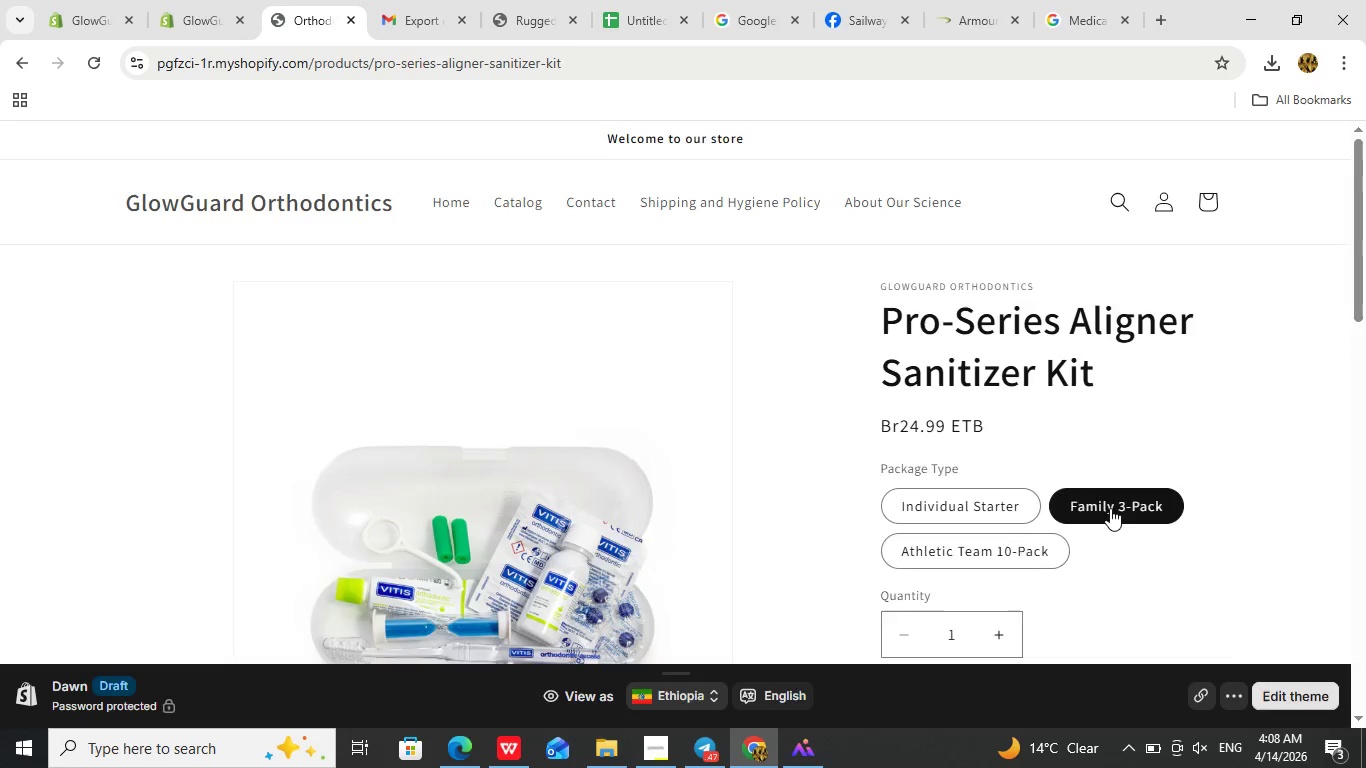 
scroll: coordinate [1098, 479], scroll_direction: down, amount: 7.0
 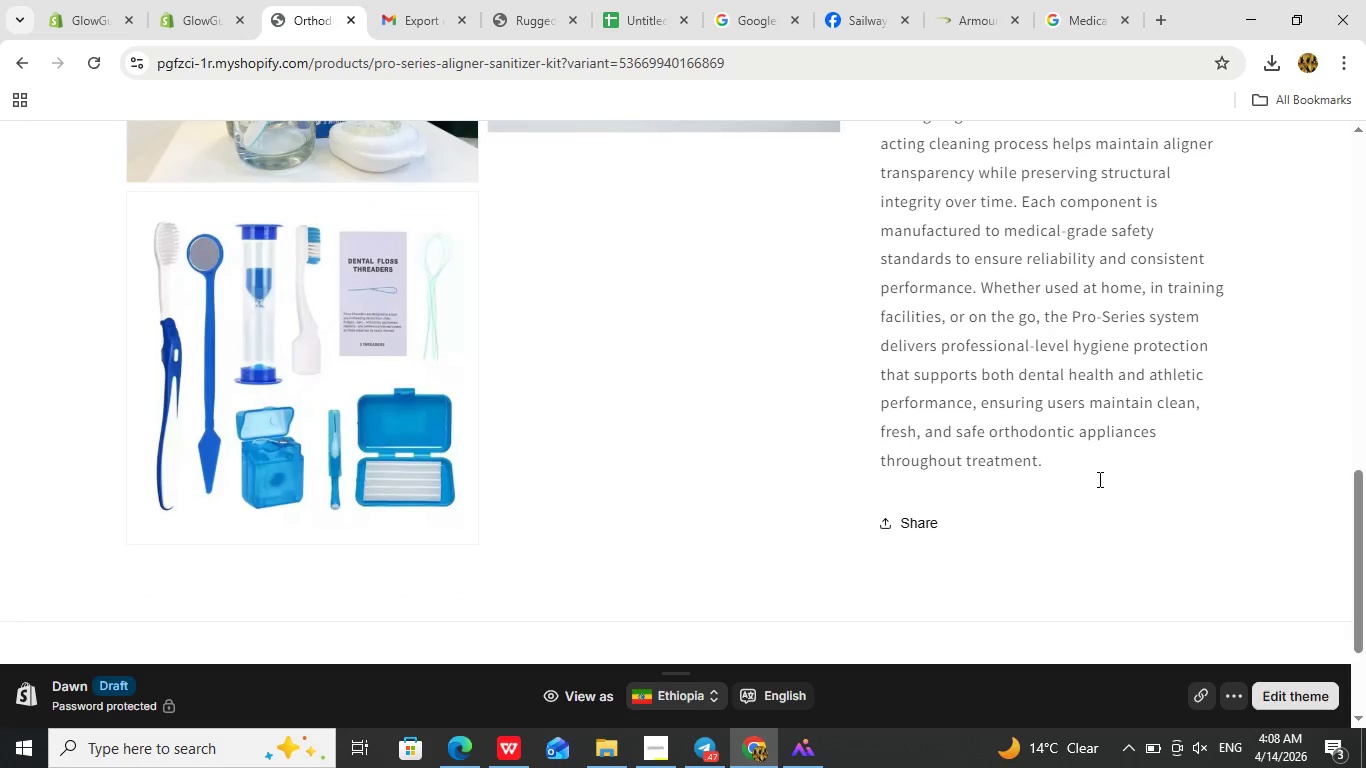 
scroll: coordinate [1098, 479], scroll_direction: up, amount: 10.0
 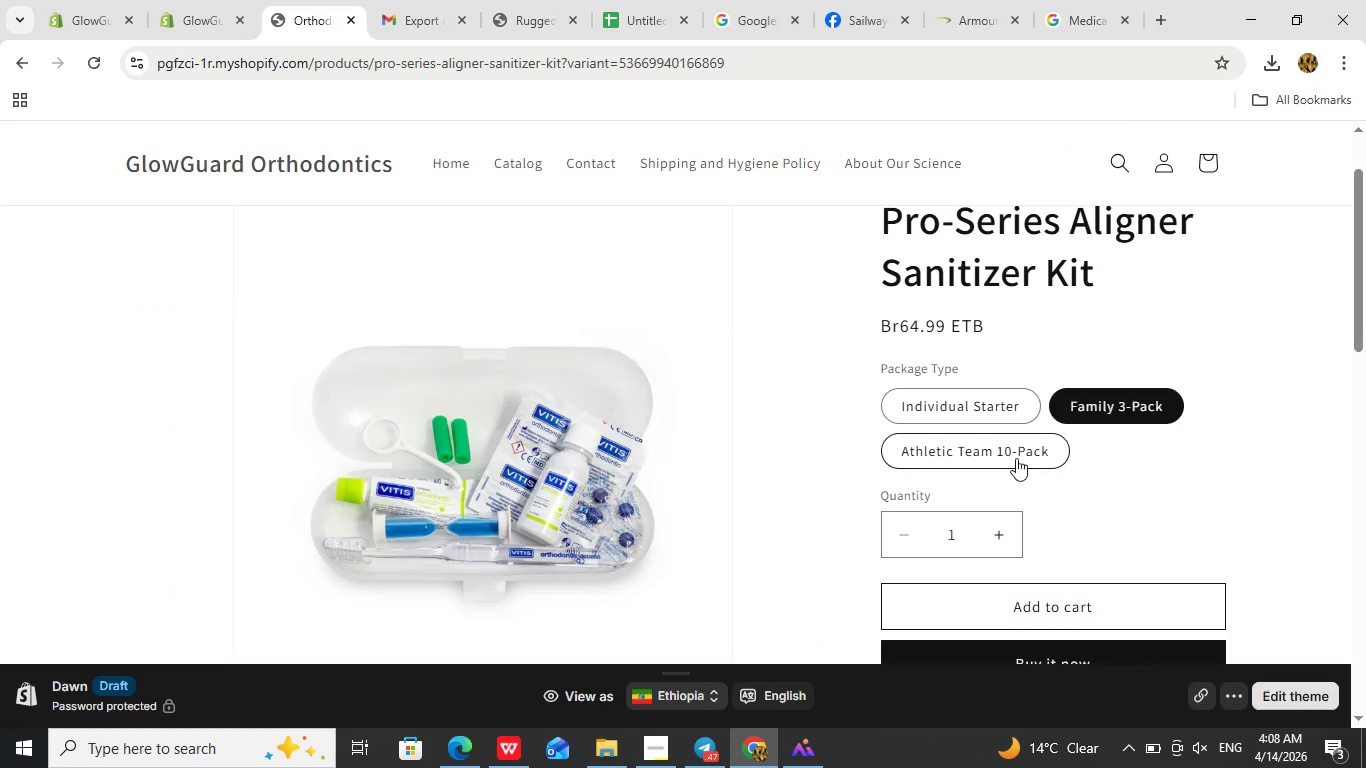 
left_click([1016, 458])
 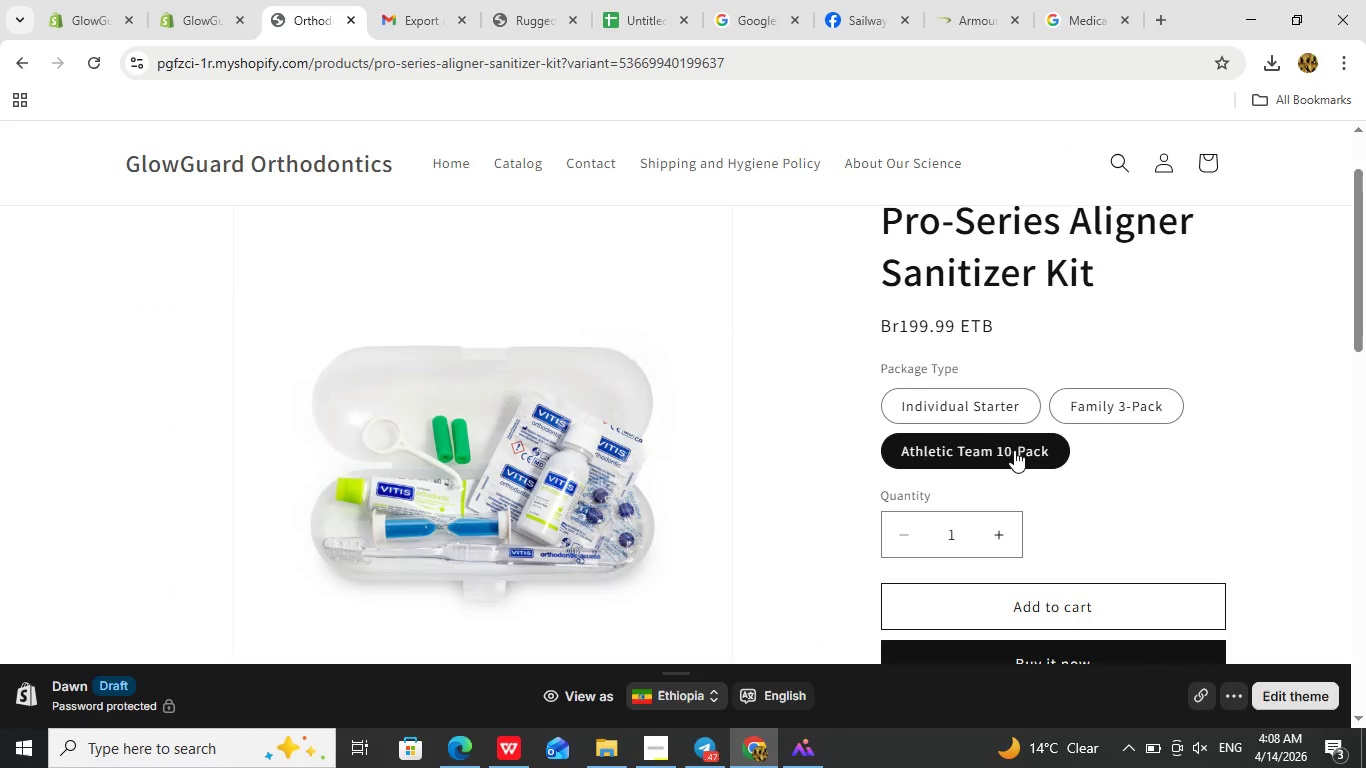 
left_click([997, 397])
 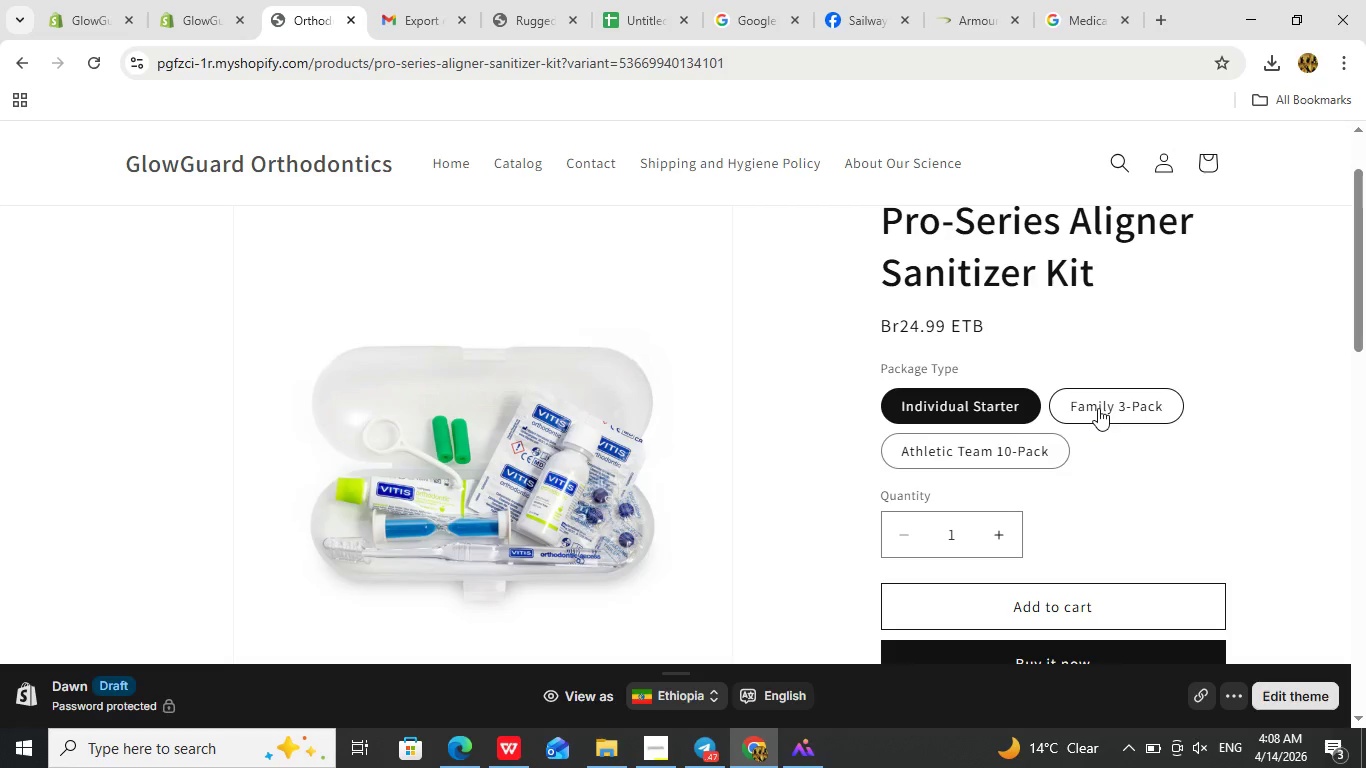 
wait(14.19)
 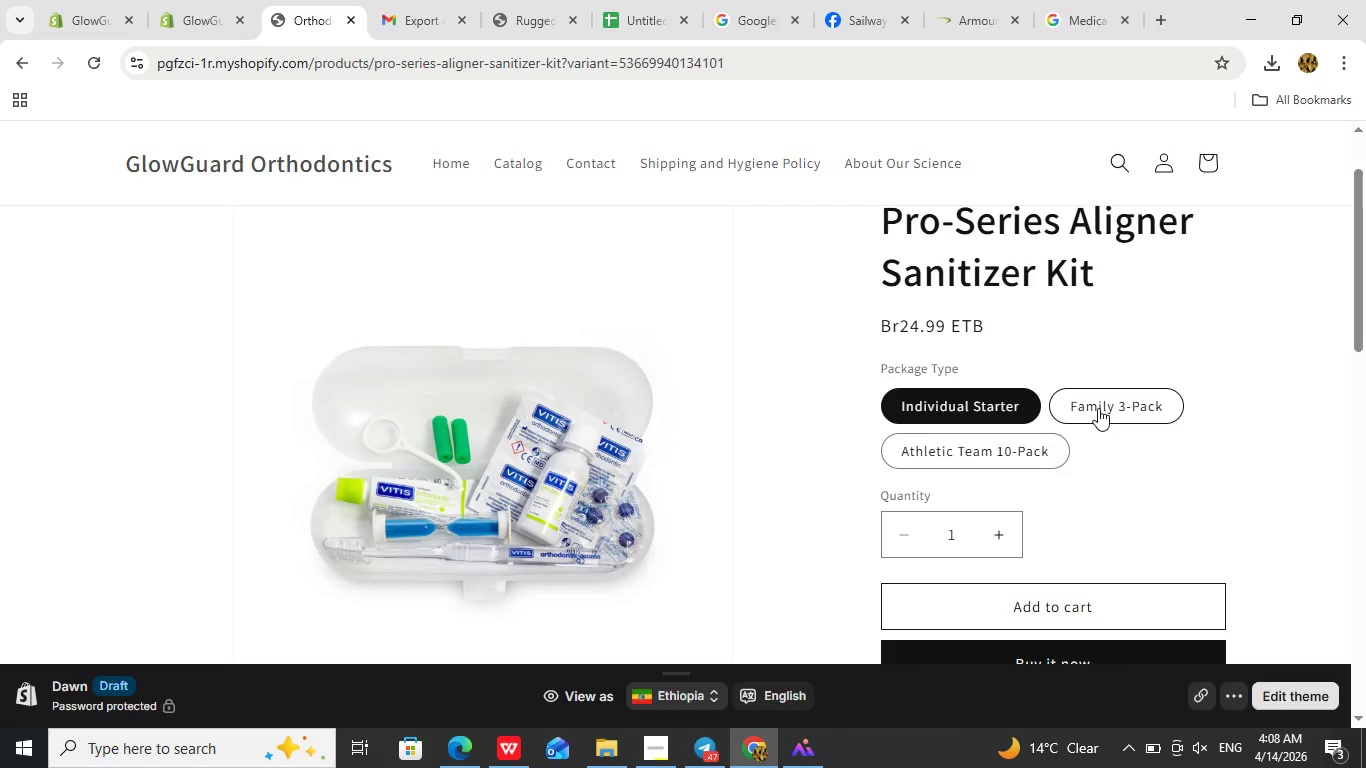 
scroll: coordinate [1242, 431], scroll_direction: down, amount: 4.0
 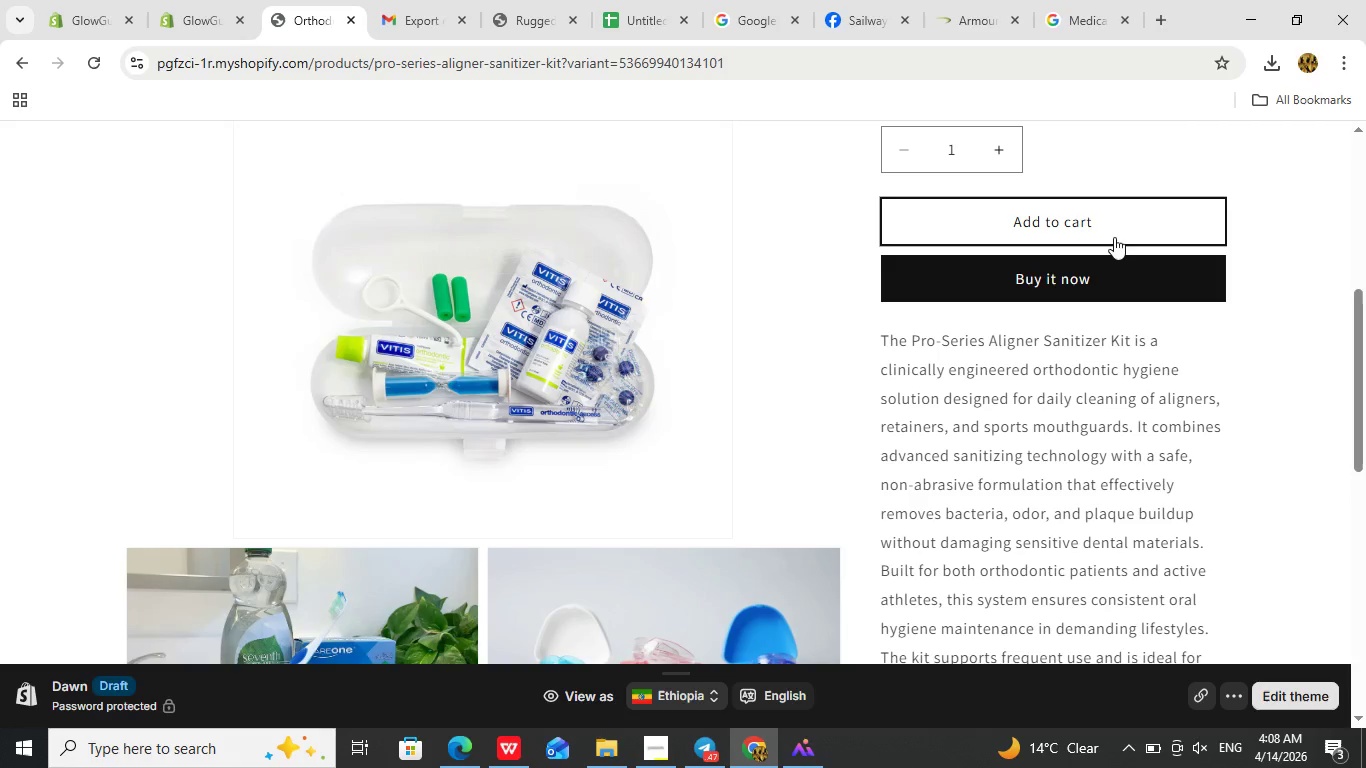 
left_click([1114, 237])
 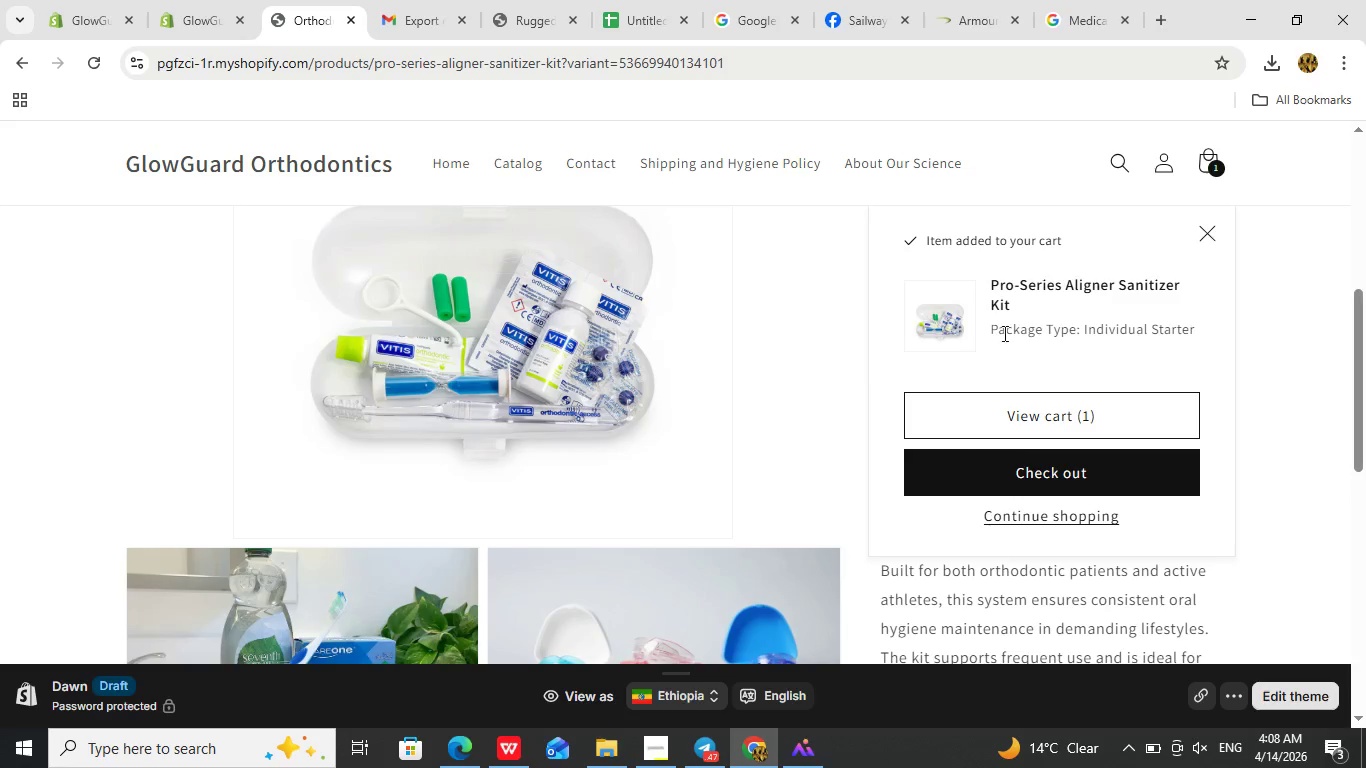 
left_click([1053, 420])
 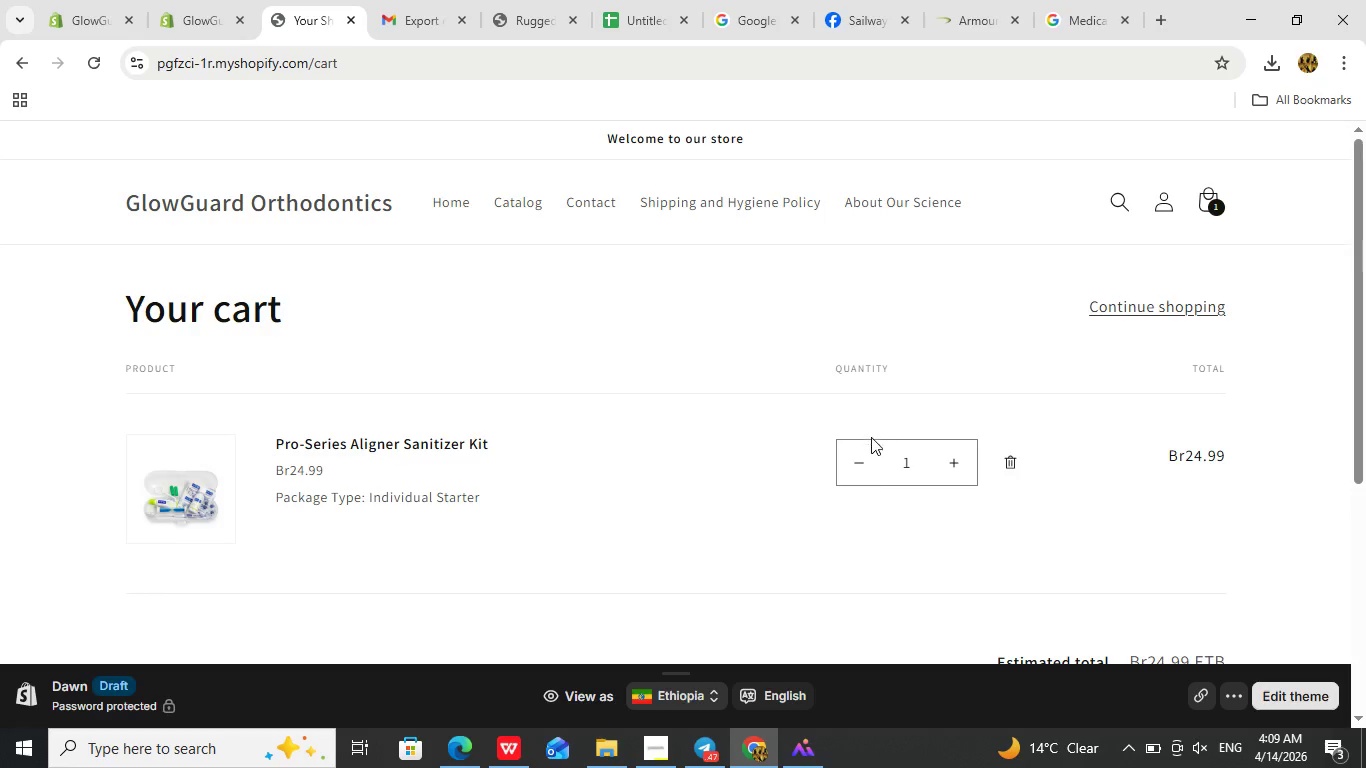 
scroll: coordinate [1055, 432], scroll_direction: down, amount: 4.0
 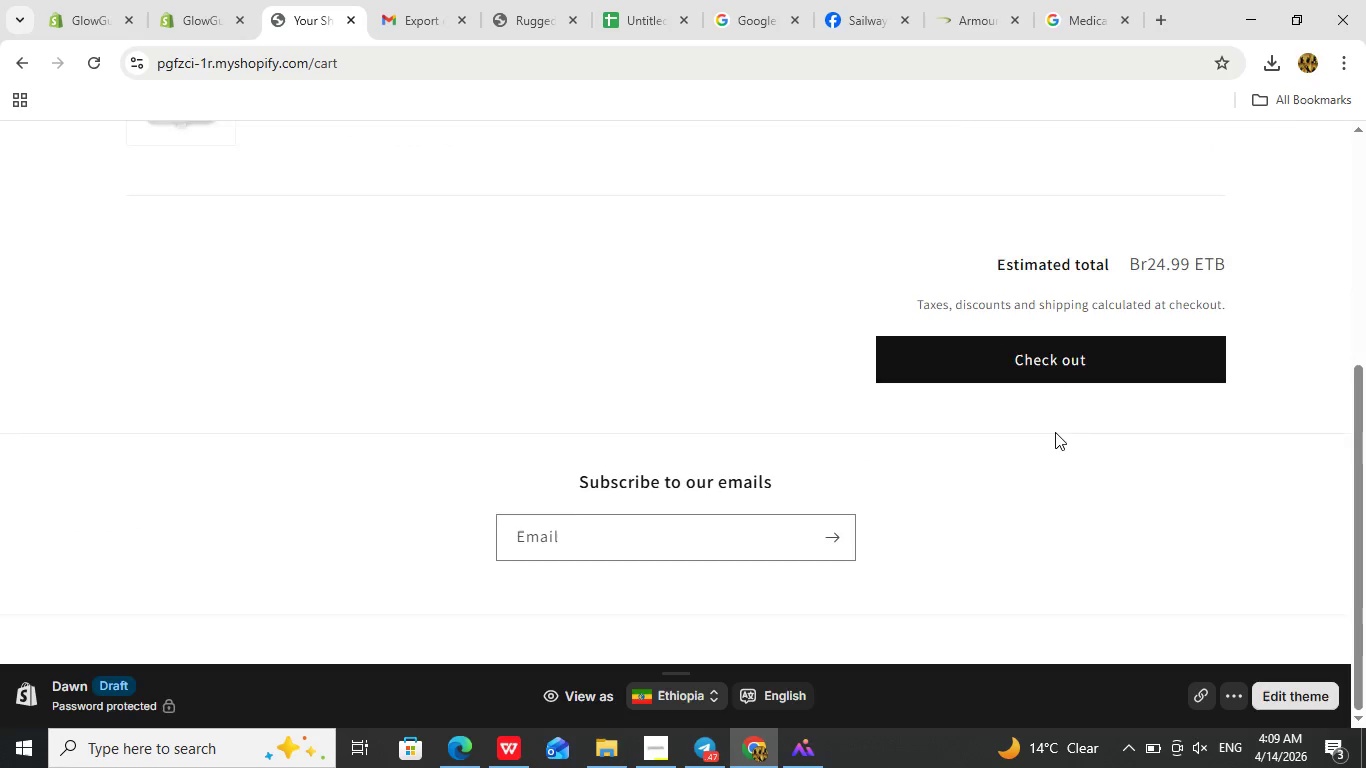 
scroll: coordinate [1055, 432], scroll_direction: up, amount: 2.0
 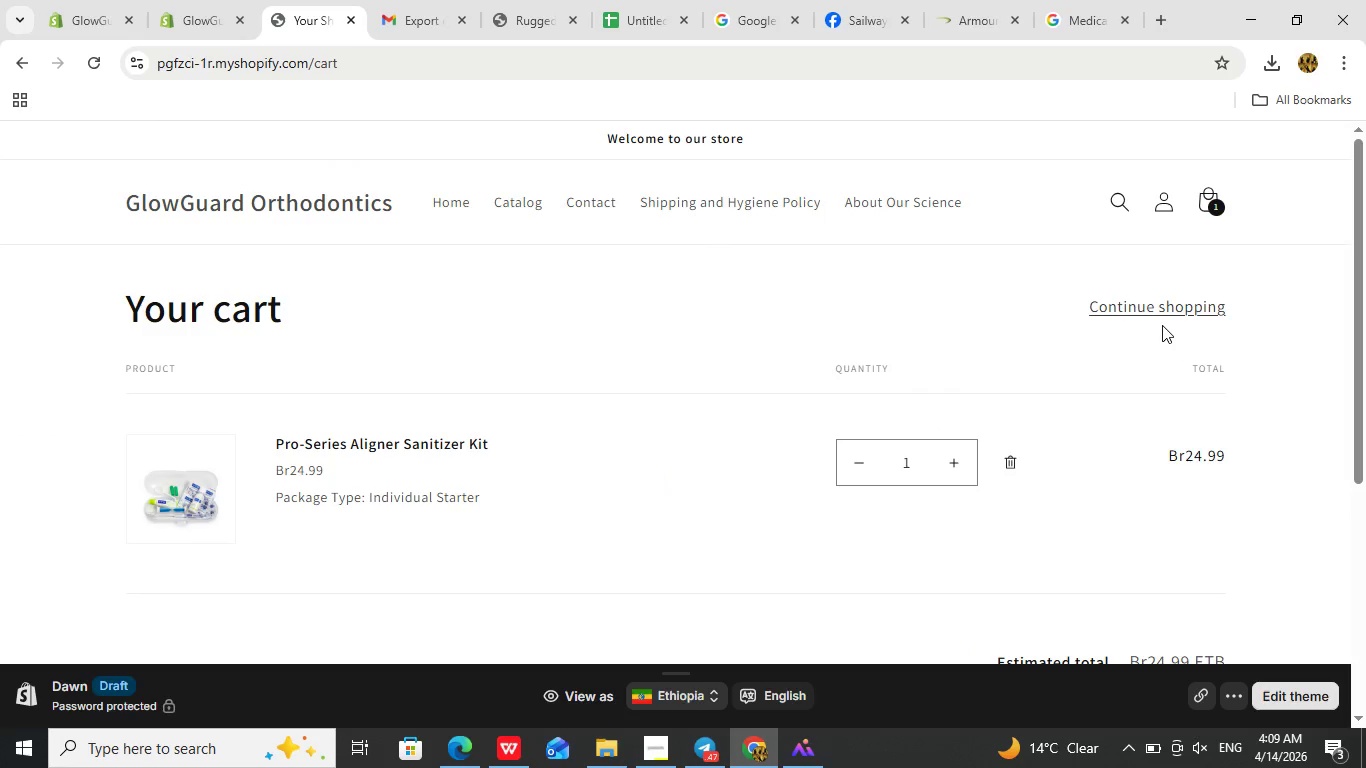 
wait(6.08)
 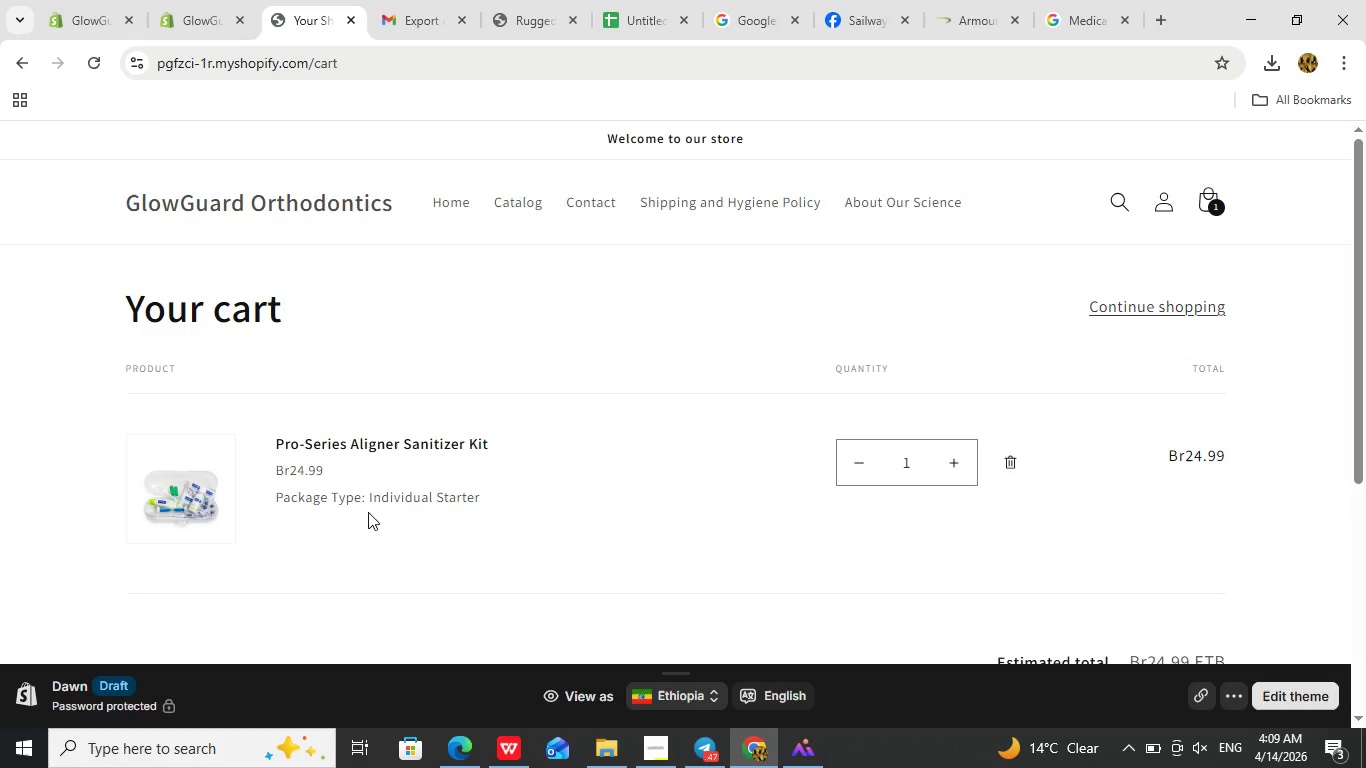 
left_click([1162, 309])
 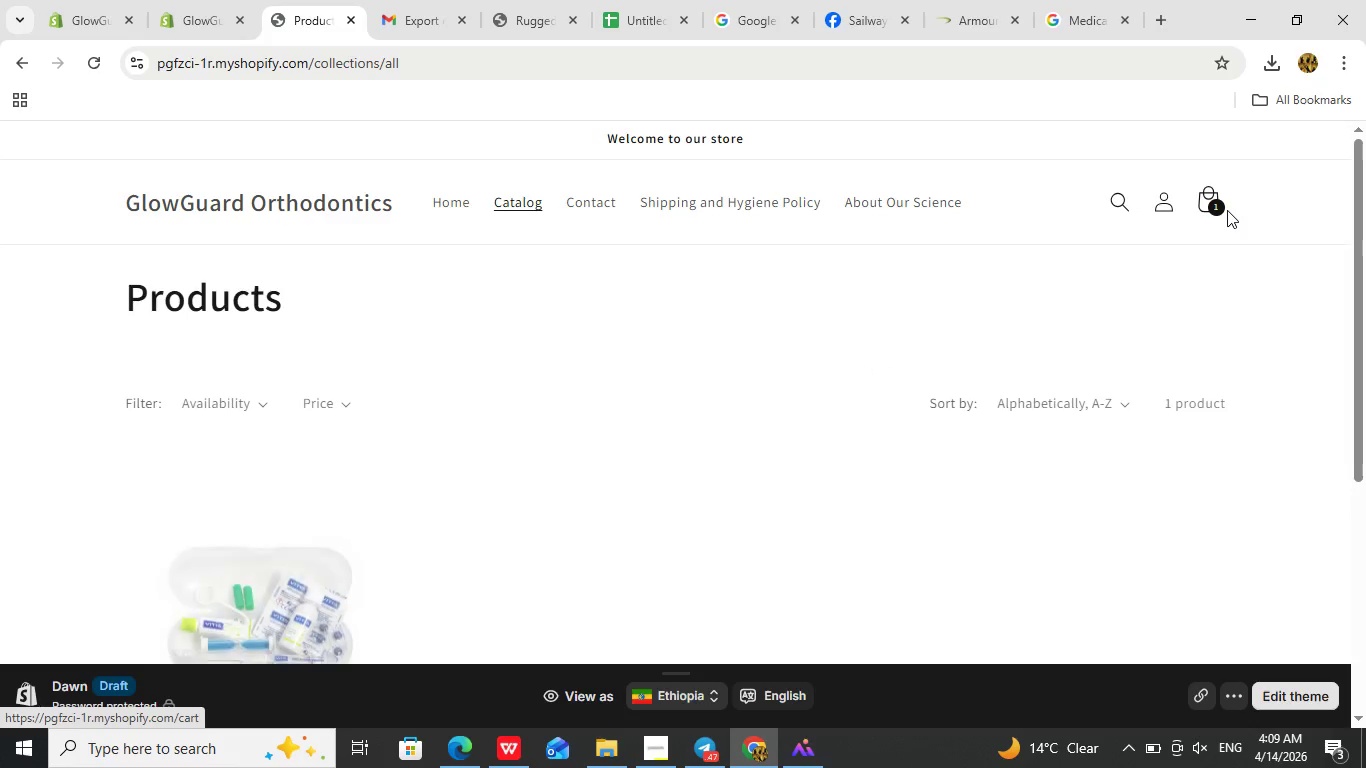 
left_click([1227, 210])
 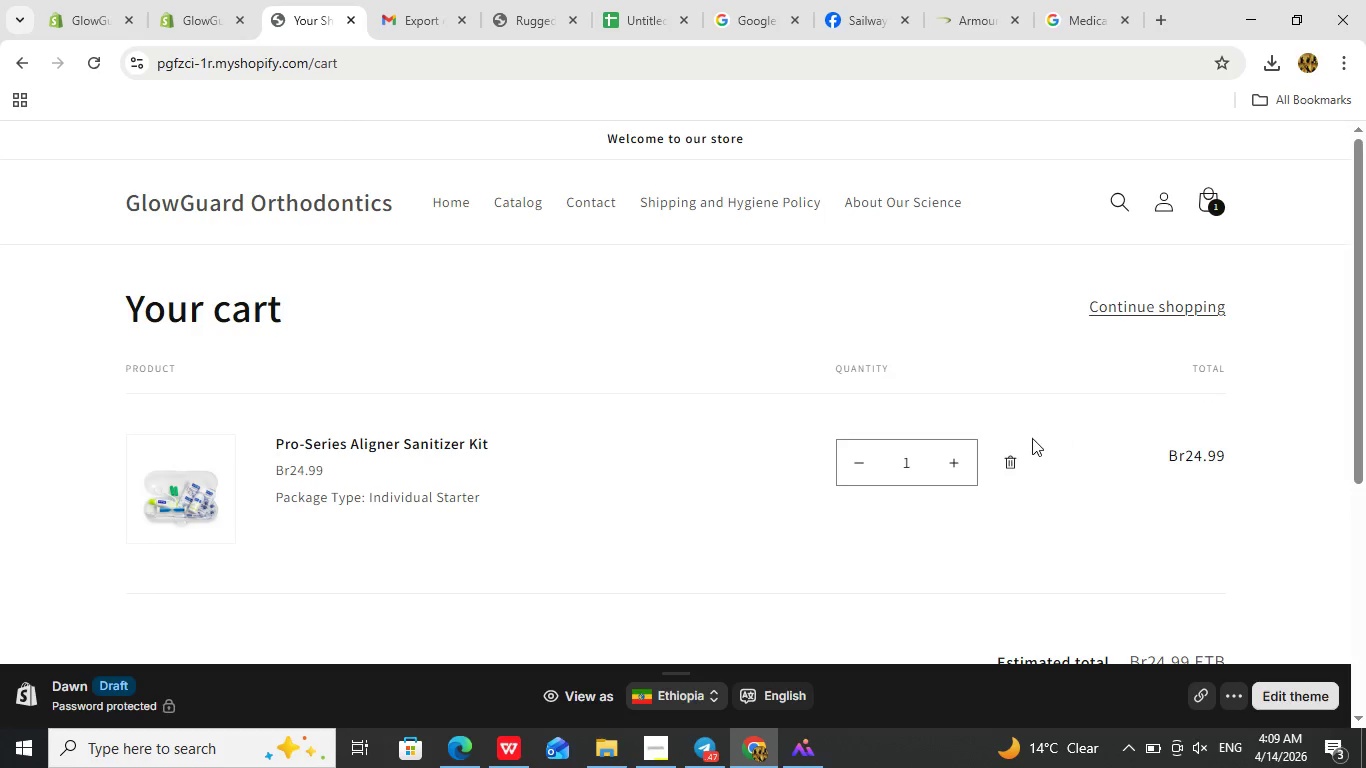 
left_click([1019, 462])
 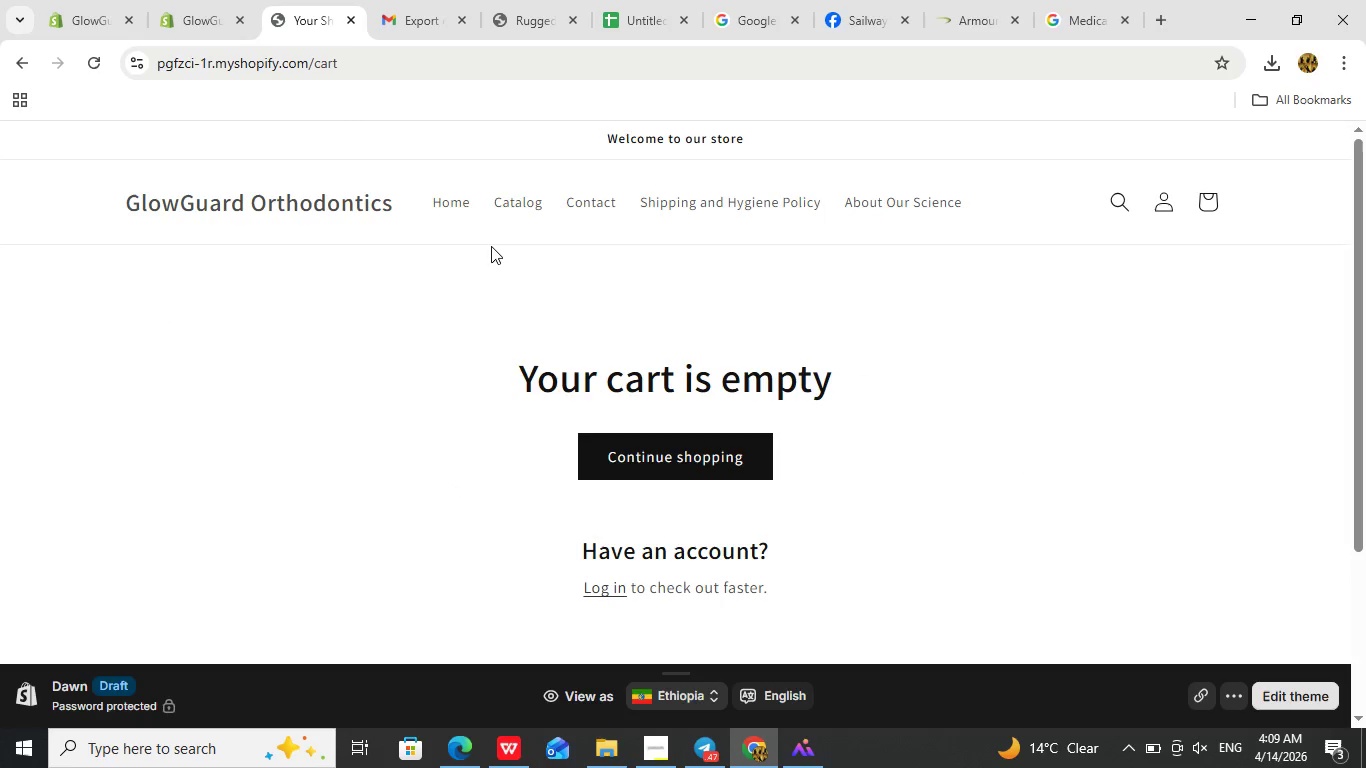 
left_click([379, 197])
 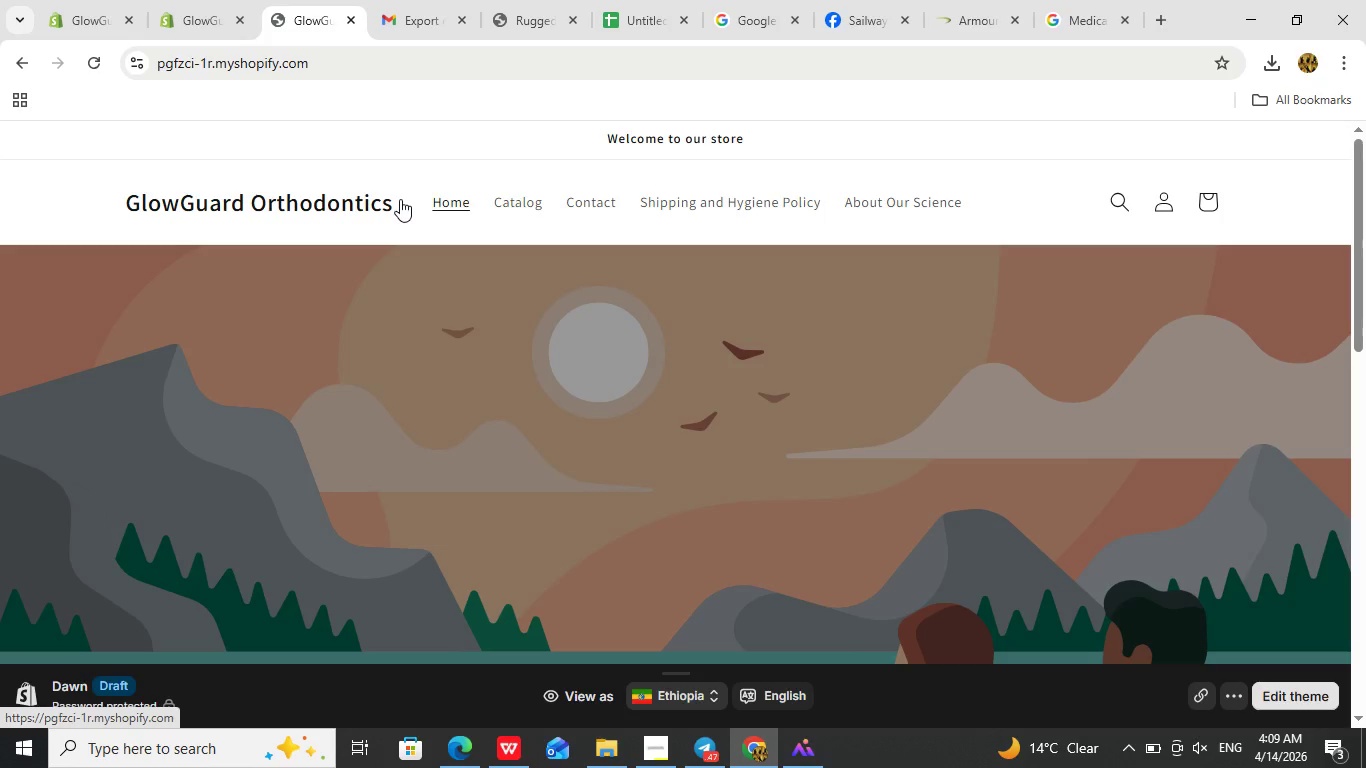 
wait(6.17)
 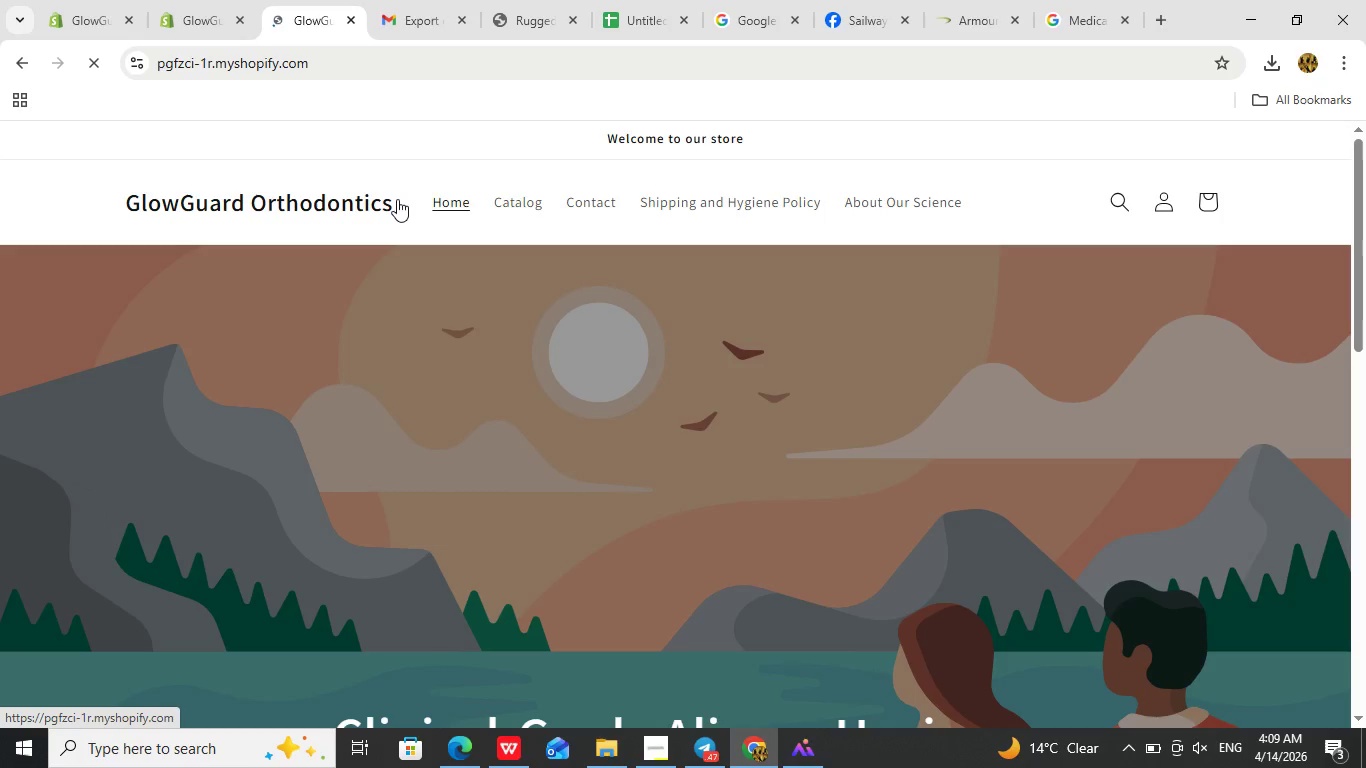 
scroll: coordinate [747, 384], scroll_direction: down, amount: 3.0
 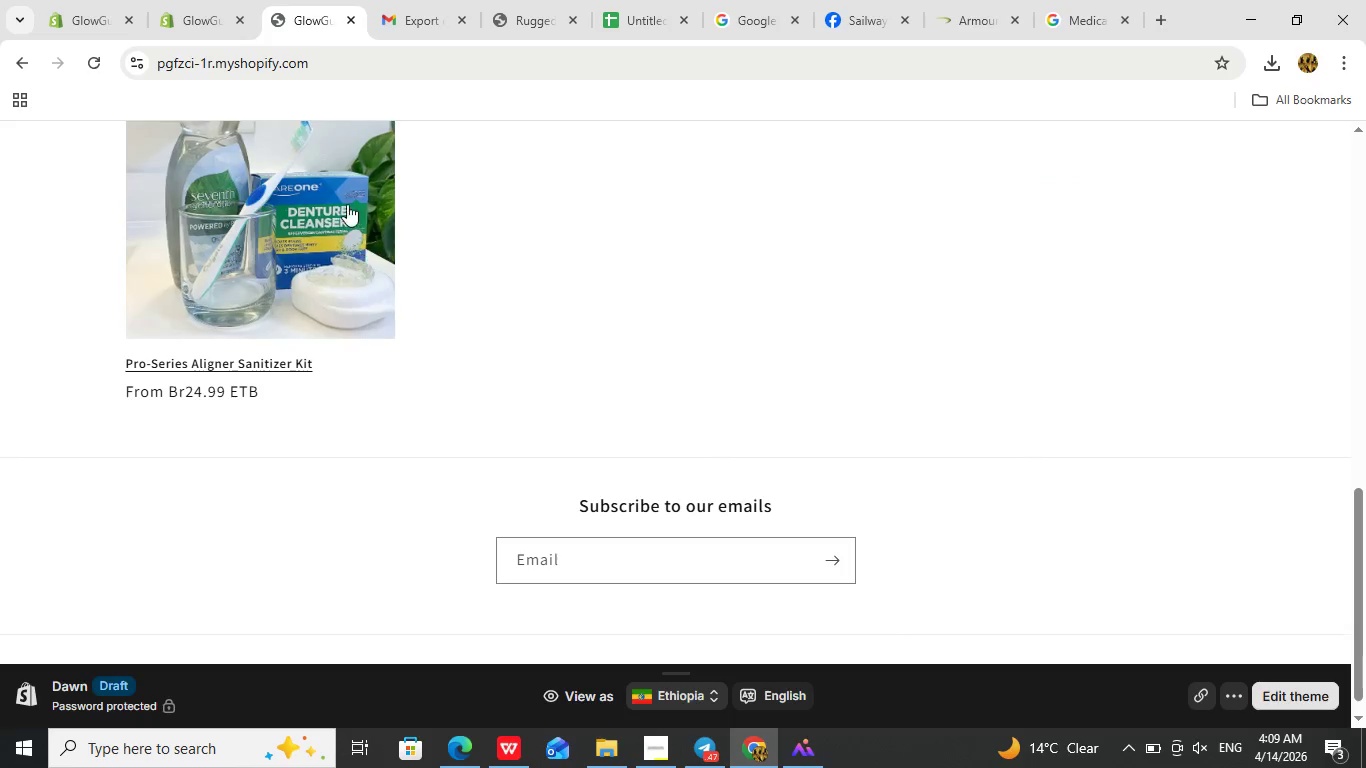 
left_click([215, 2])
 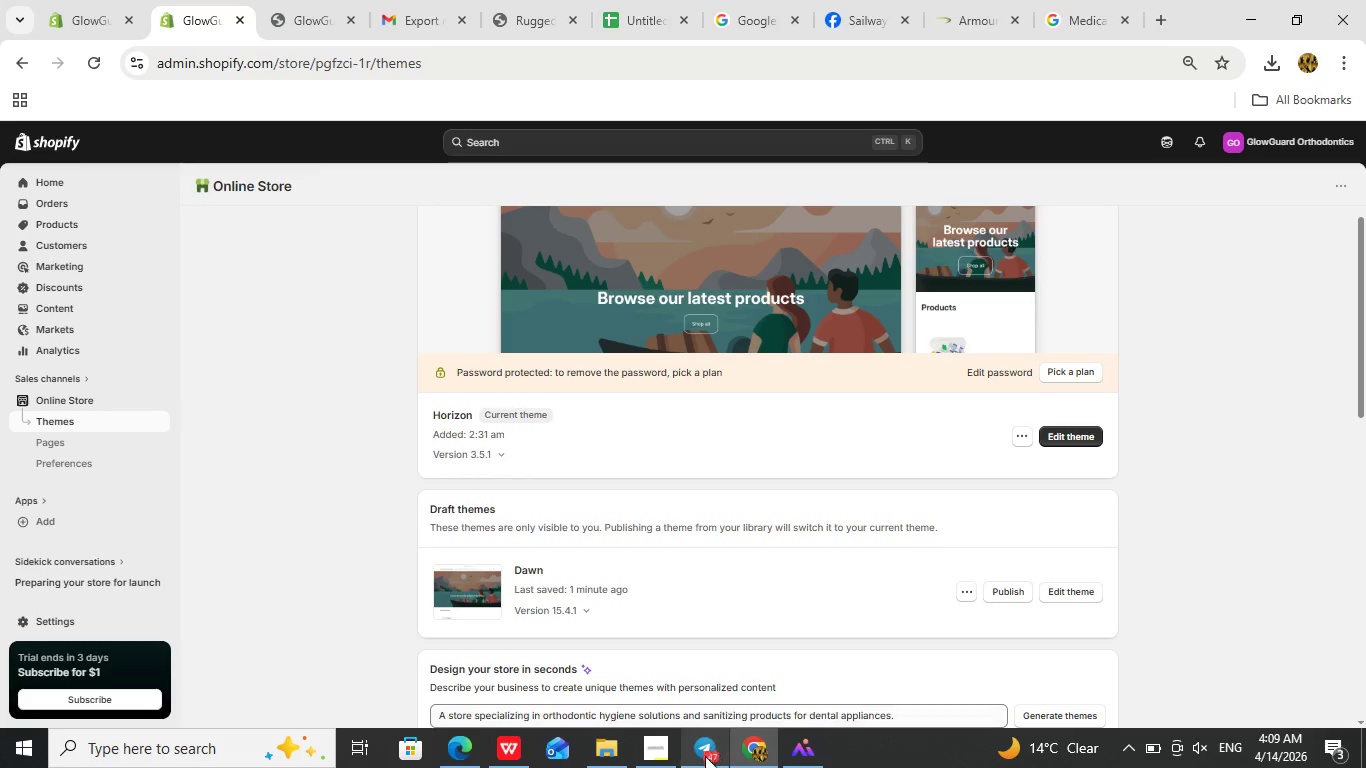 
left_click([797, 760])
 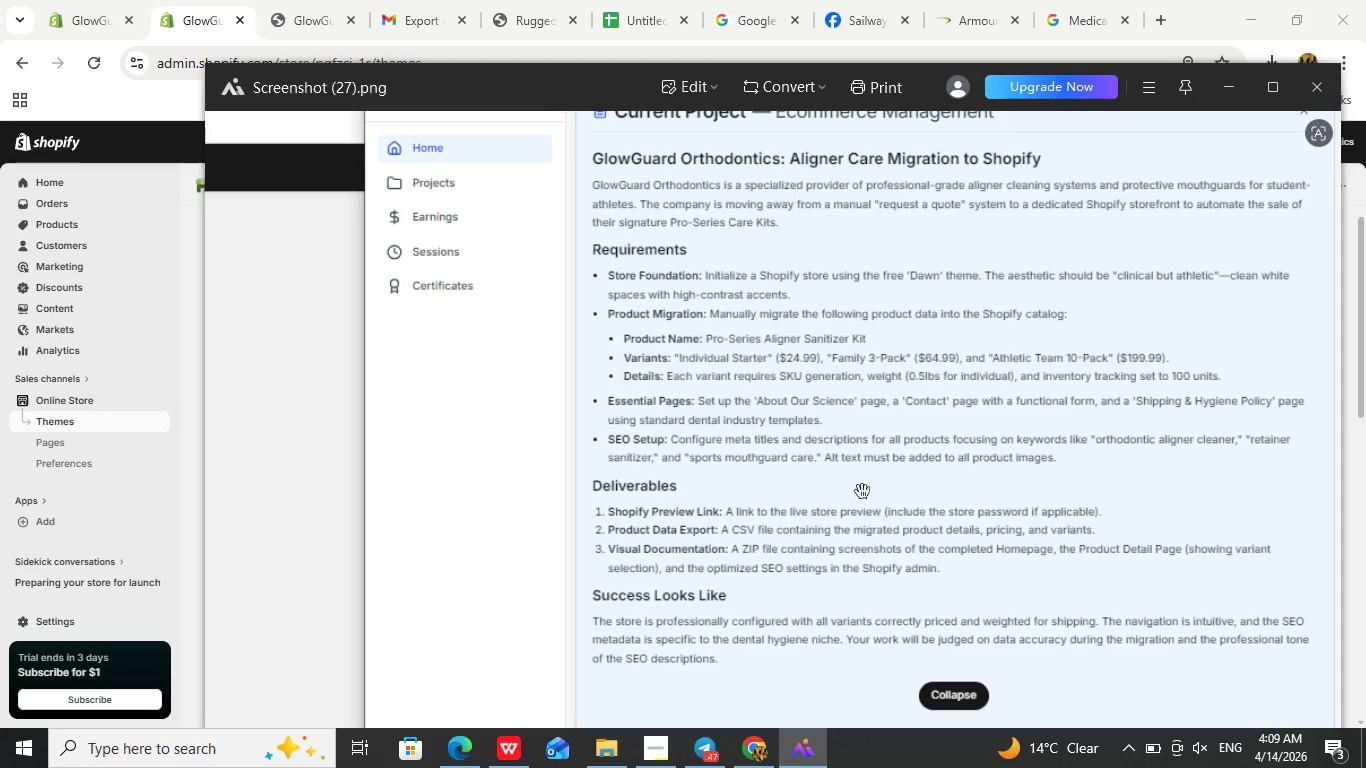 
left_click_drag(start_coordinate=[872, 475], to_coordinate=[813, 470])
 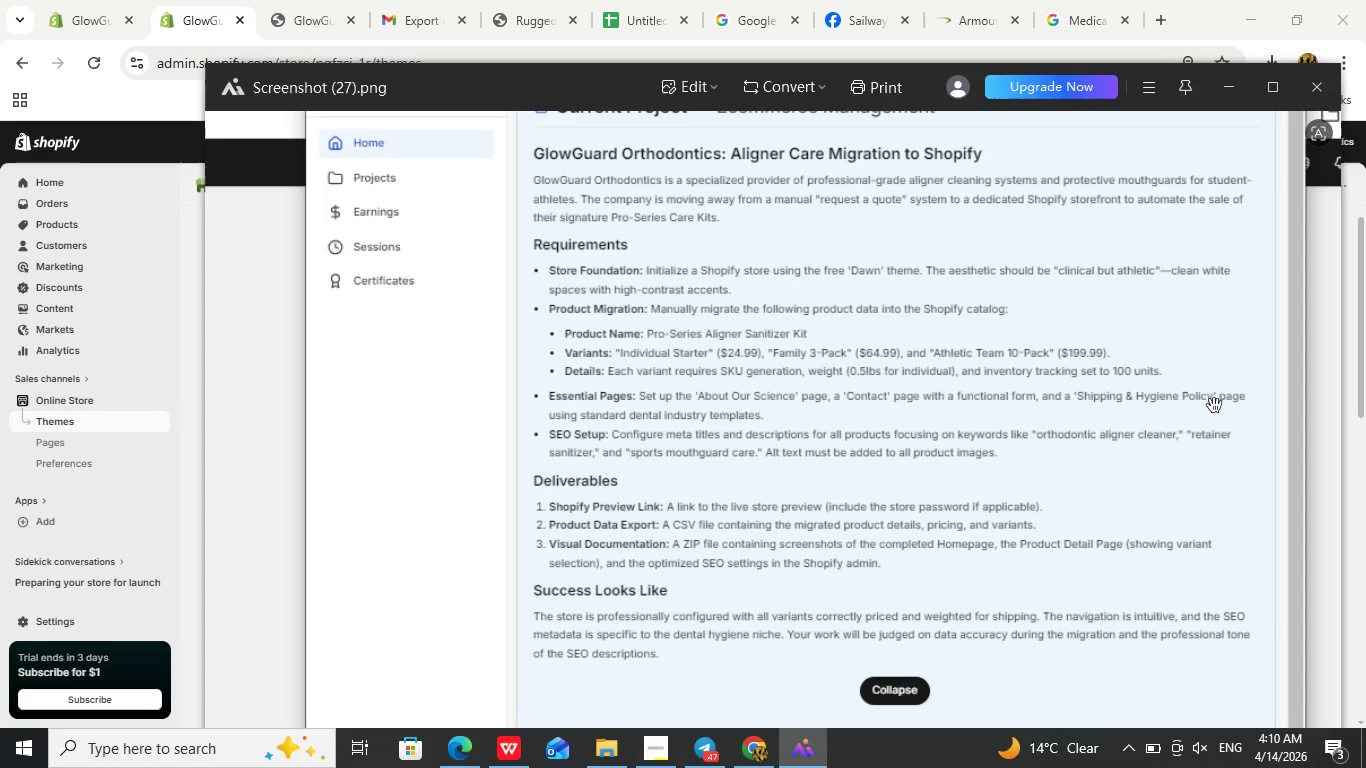 
wait(34.67)
 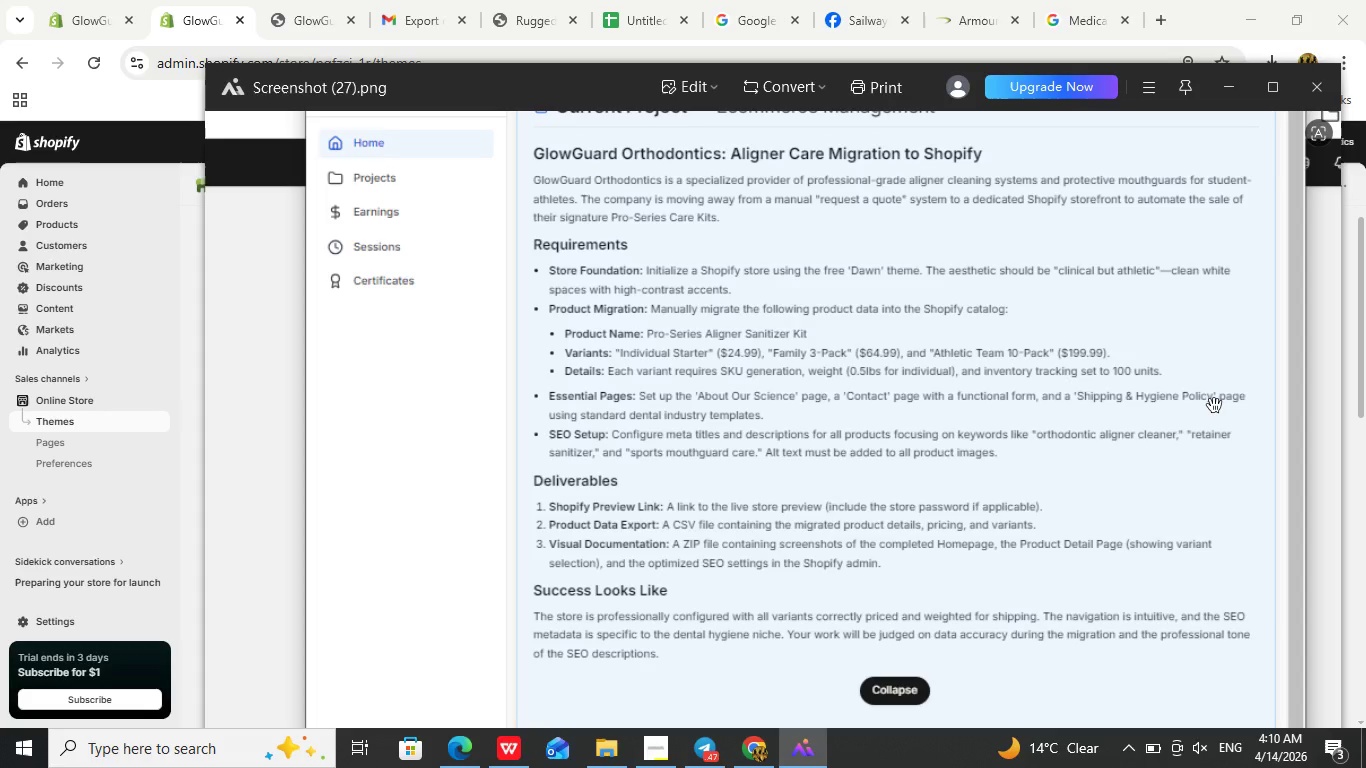 
left_click([755, 761])
 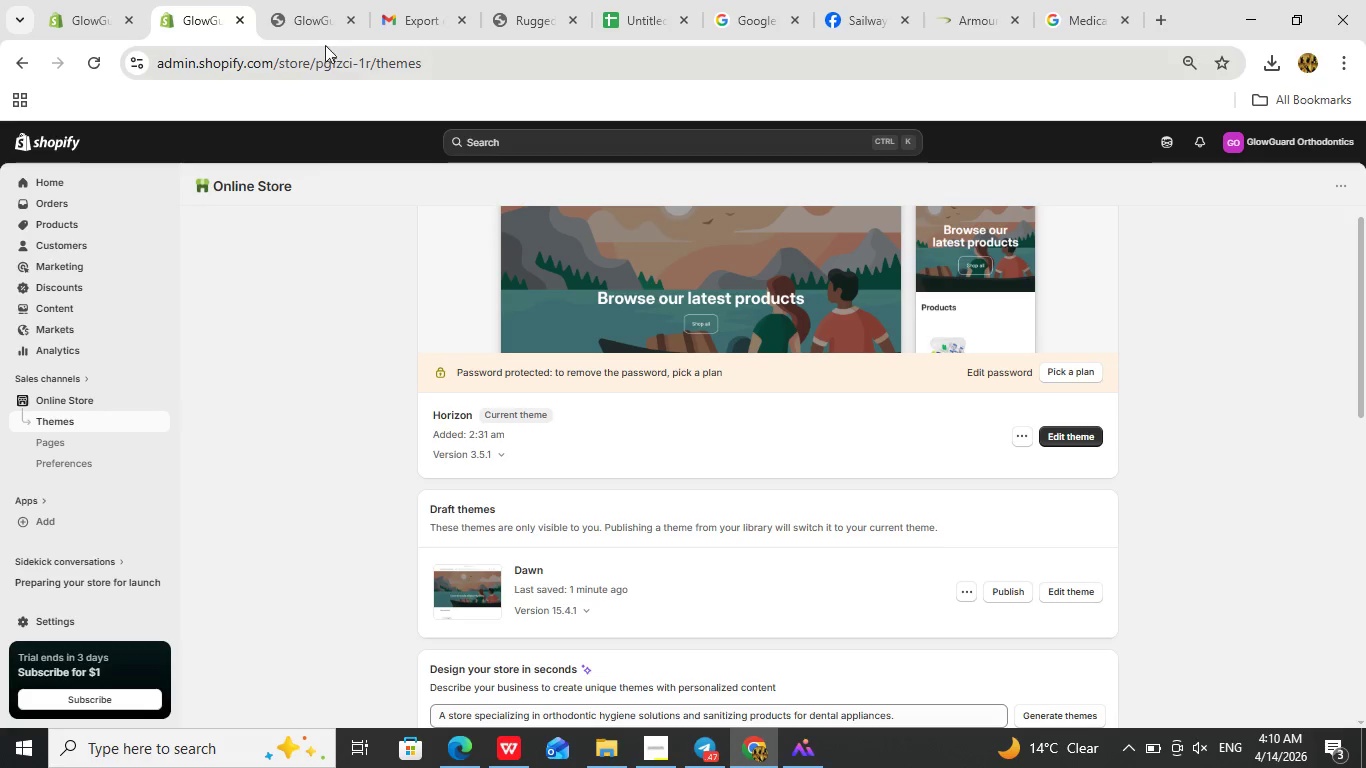 
left_click([315, 33])
 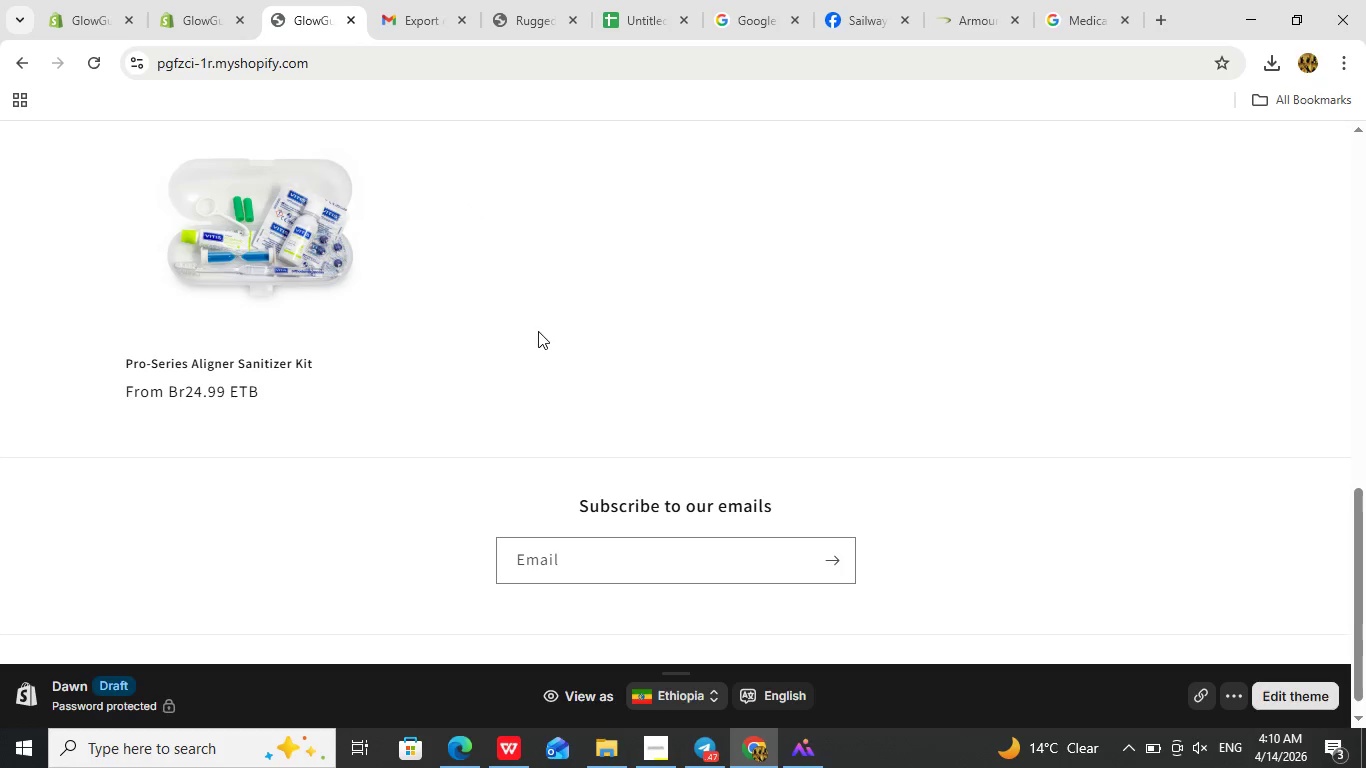 
scroll: coordinate [545, 341], scroll_direction: up, amount: 4.0
 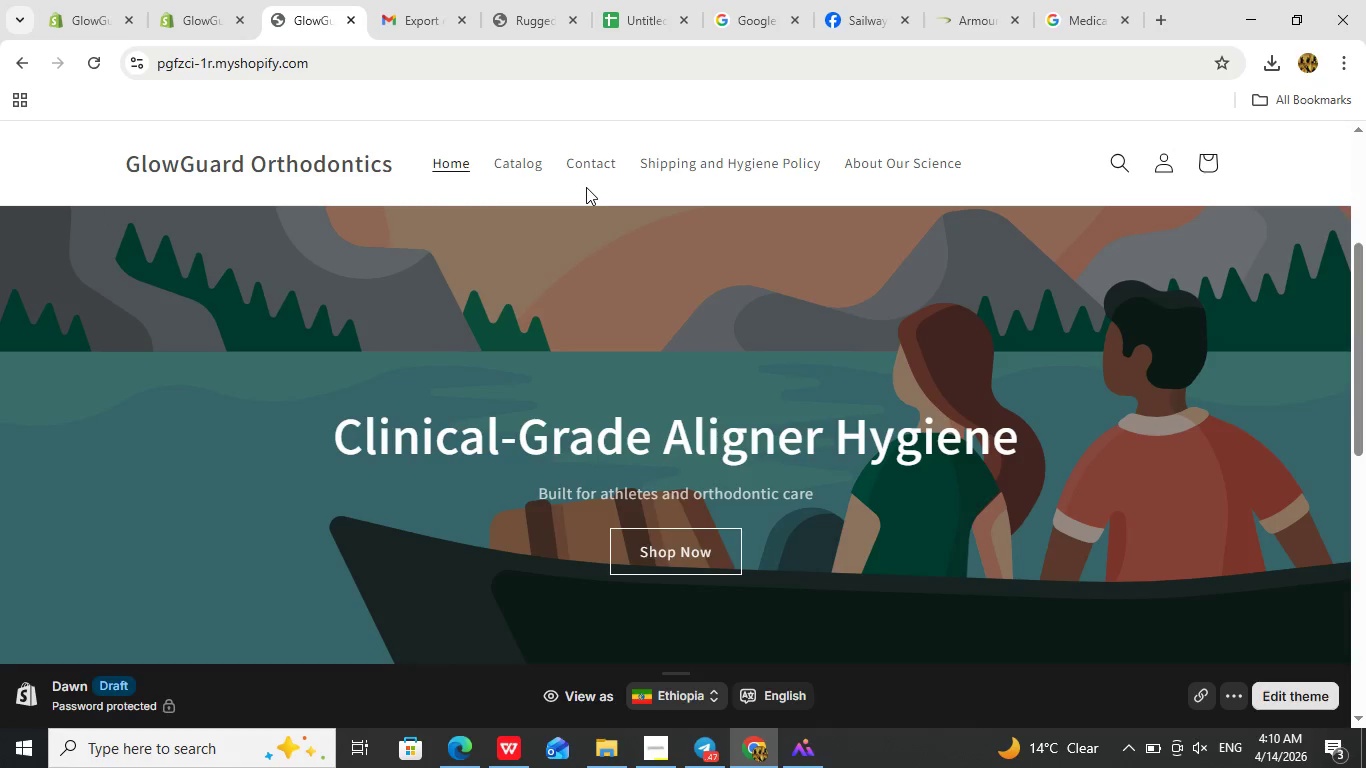 
left_click([588, 161])
 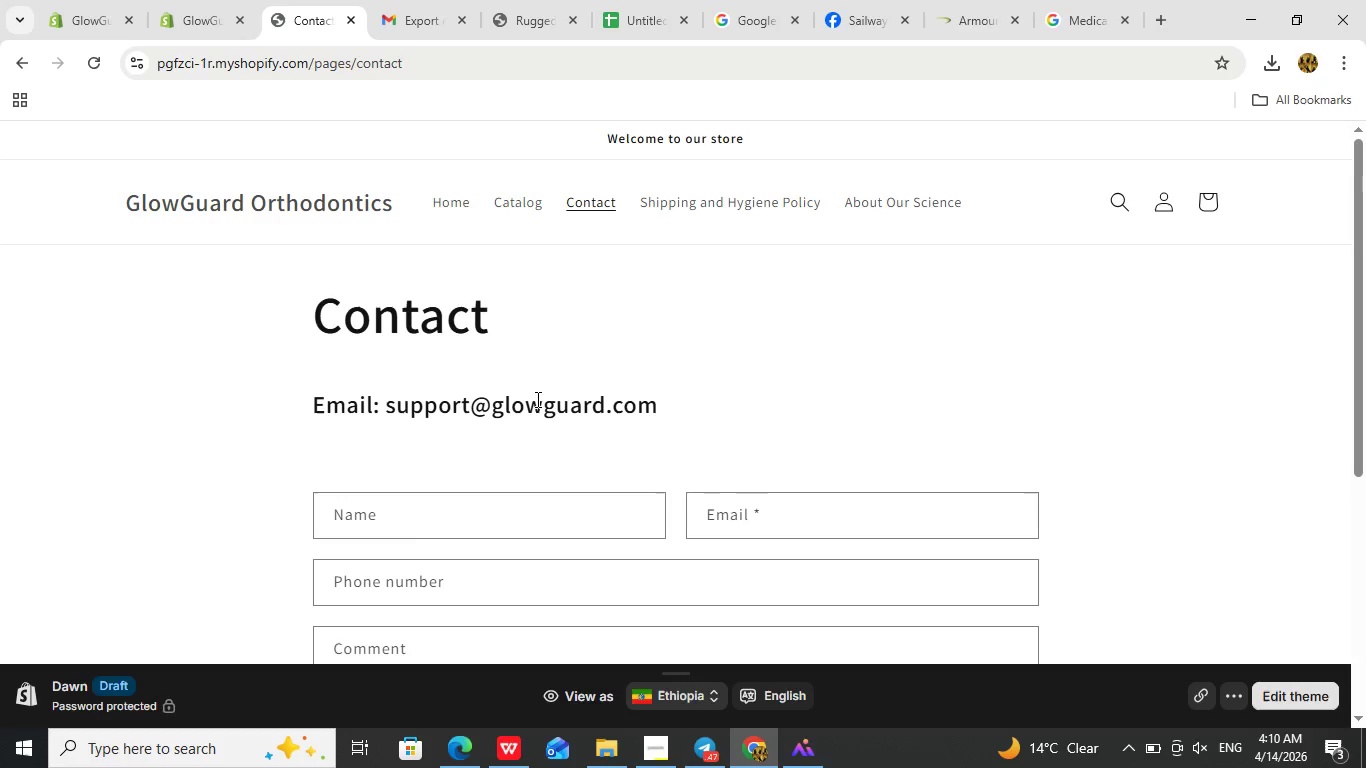 
scroll: coordinate [512, 418], scroll_direction: down, amount: 2.0
 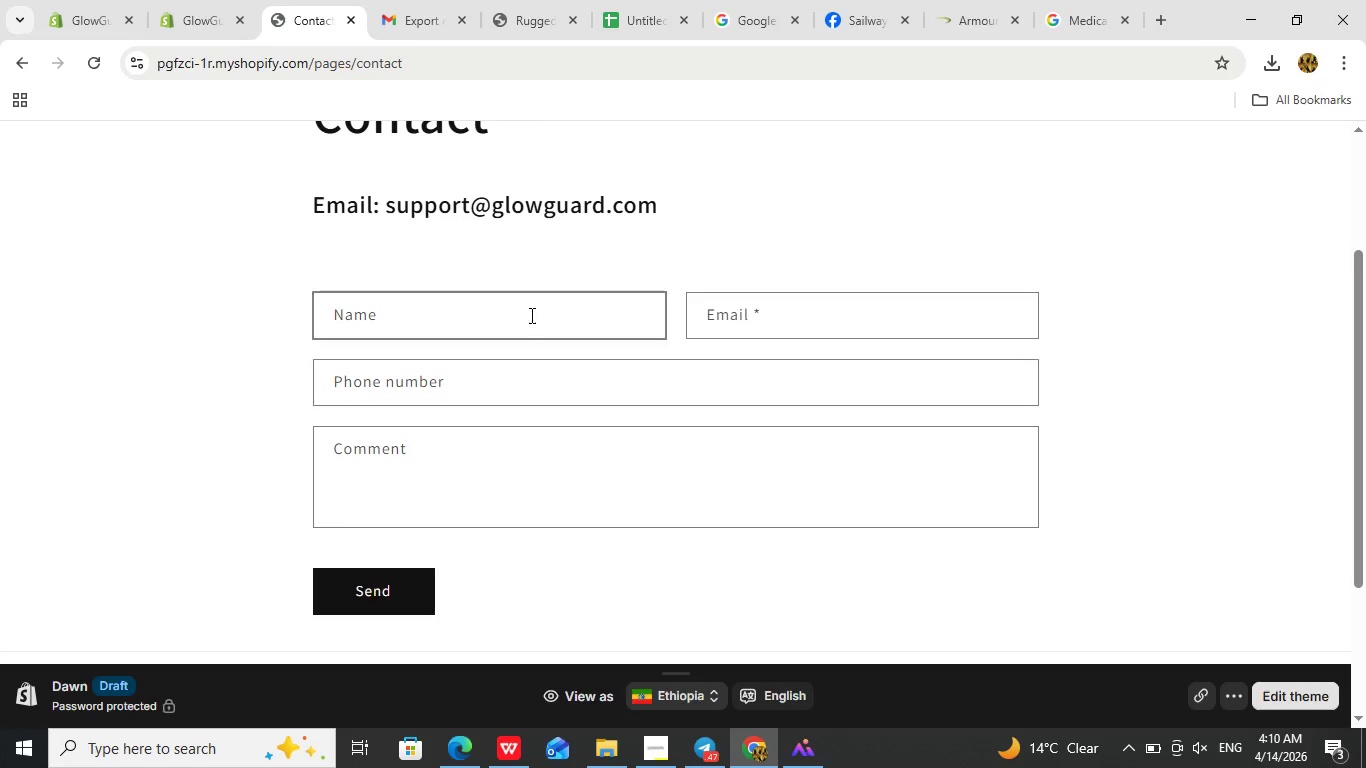 
left_click([530, 315])
 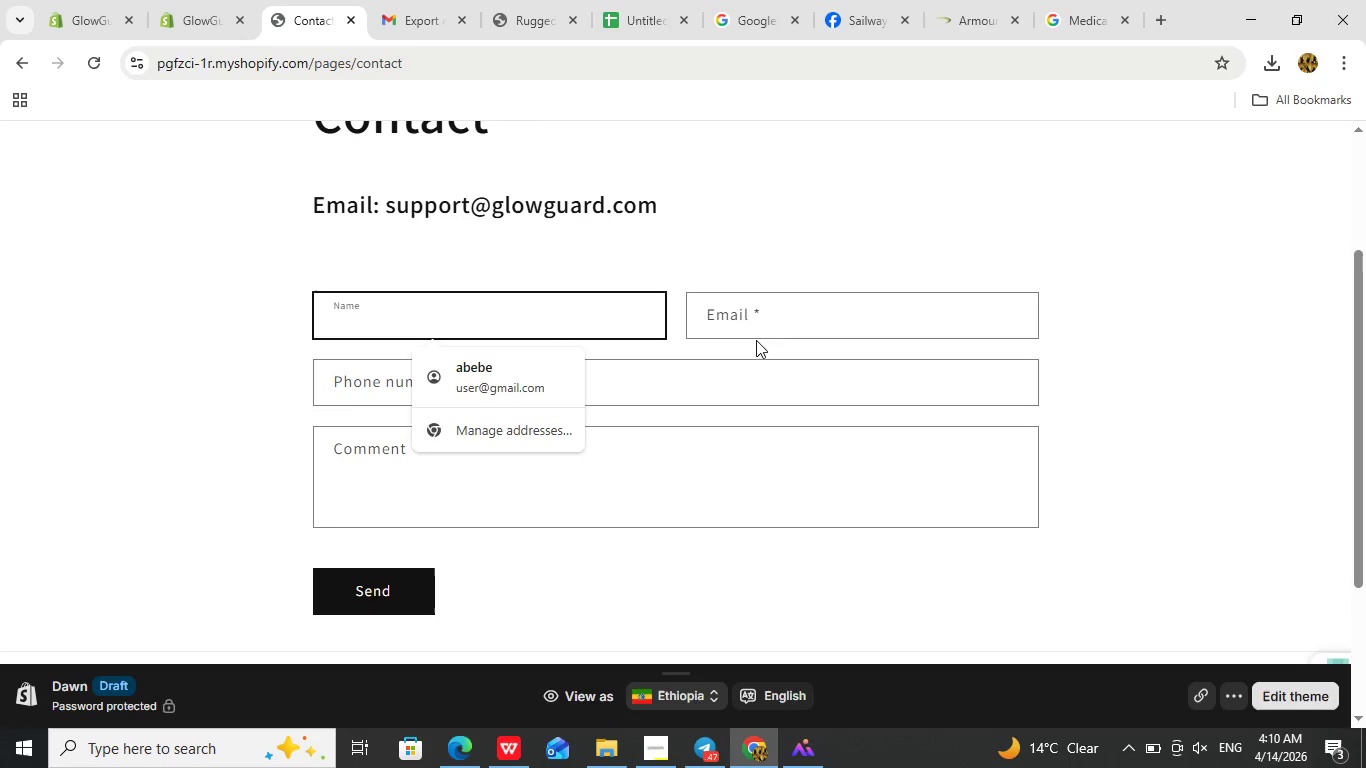 
left_click([779, 312])
 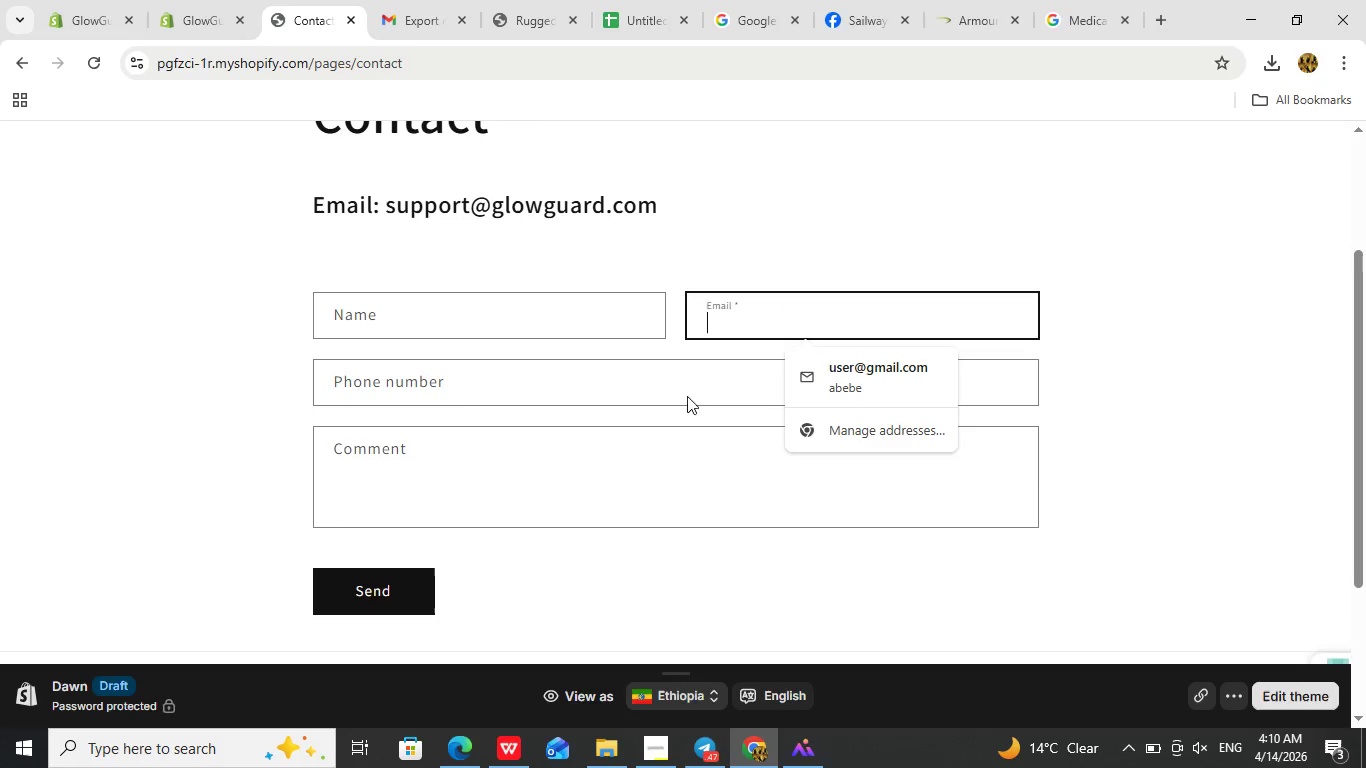 
left_click([687, 396])
 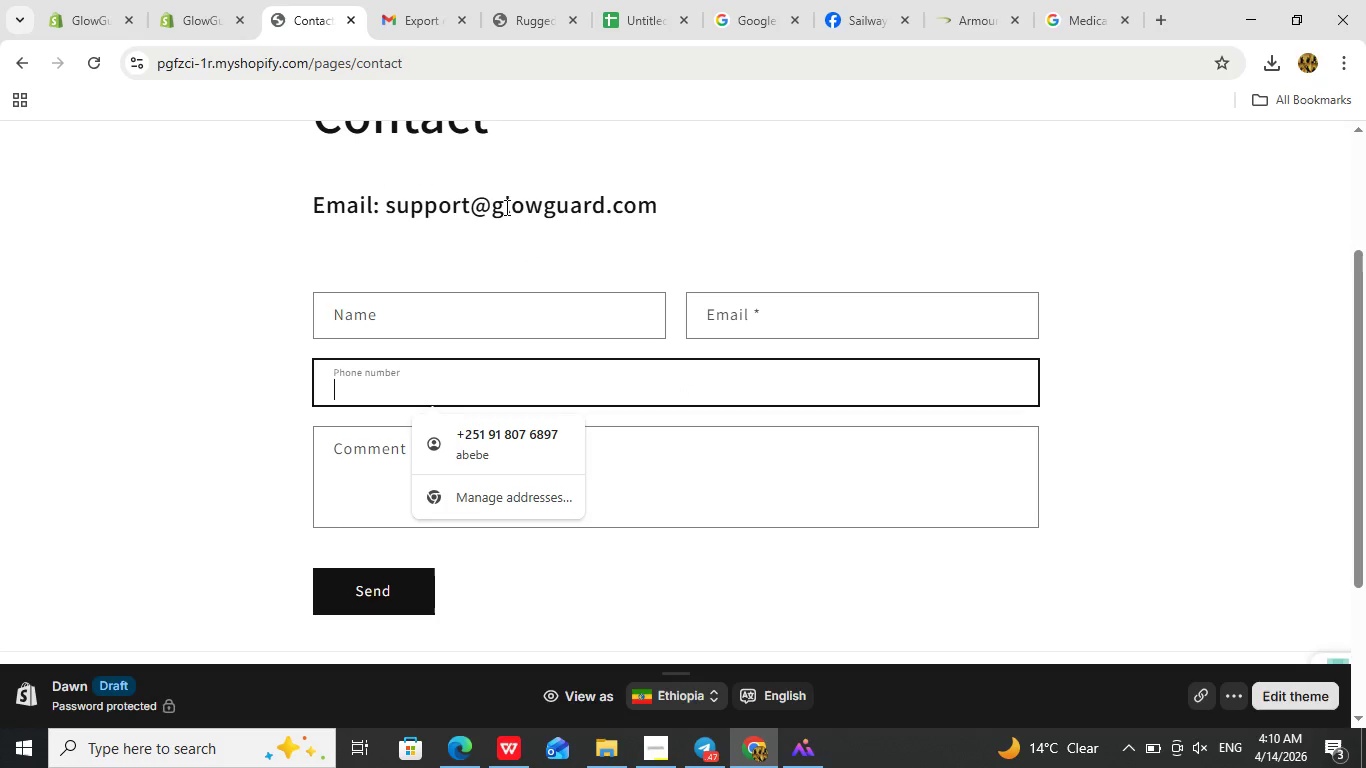 
left_click([505, 207])
 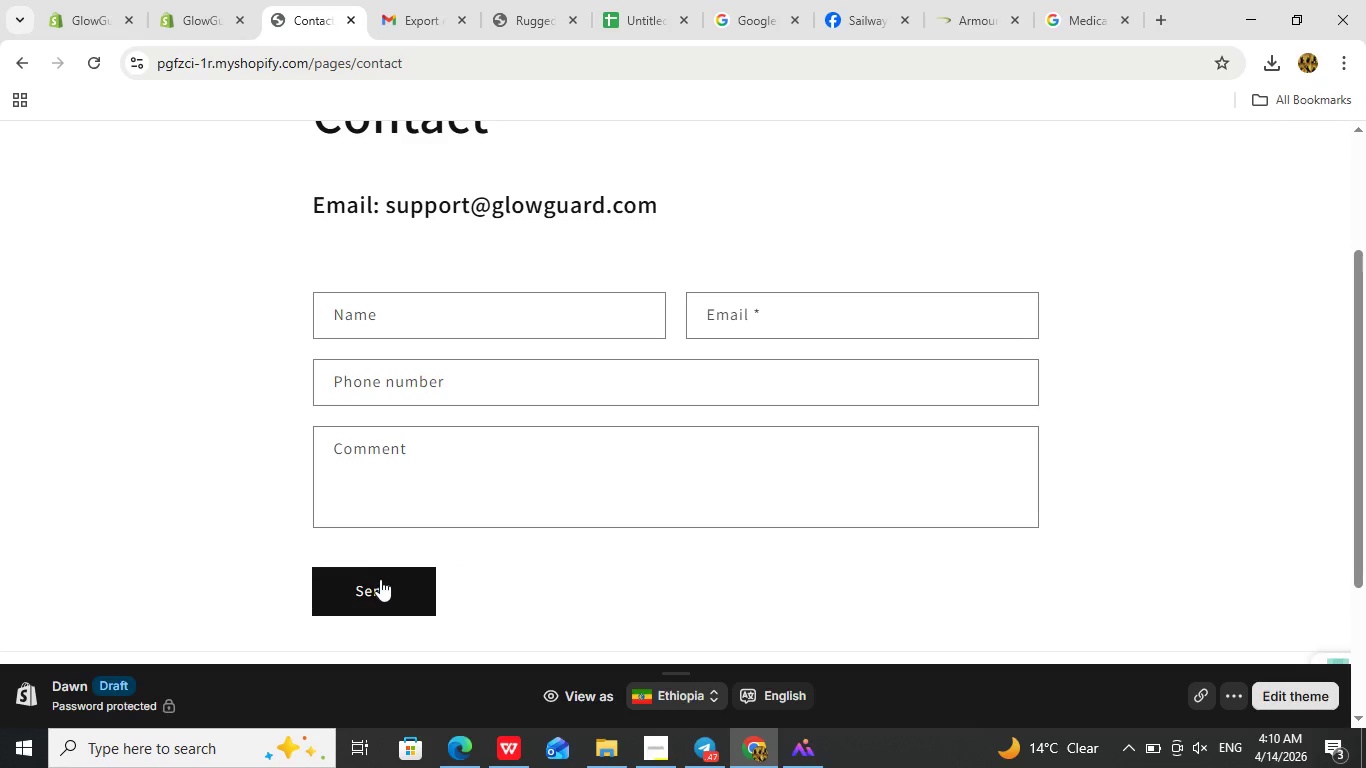 
scroll: coordinate [543, 346], scroll_direction: up, amount: 2.0
 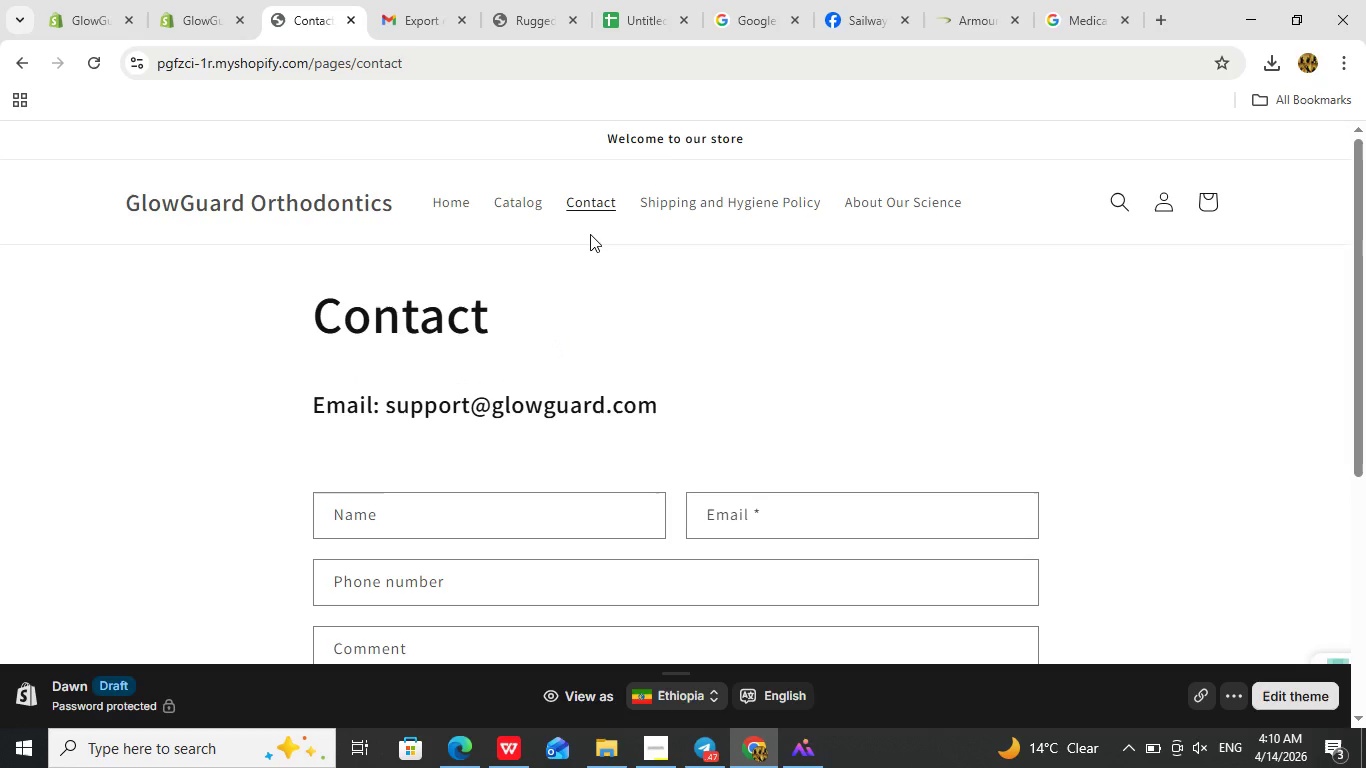 
scroll: coordinate [590, 234], scroll_direction: down, amount: 1.0
 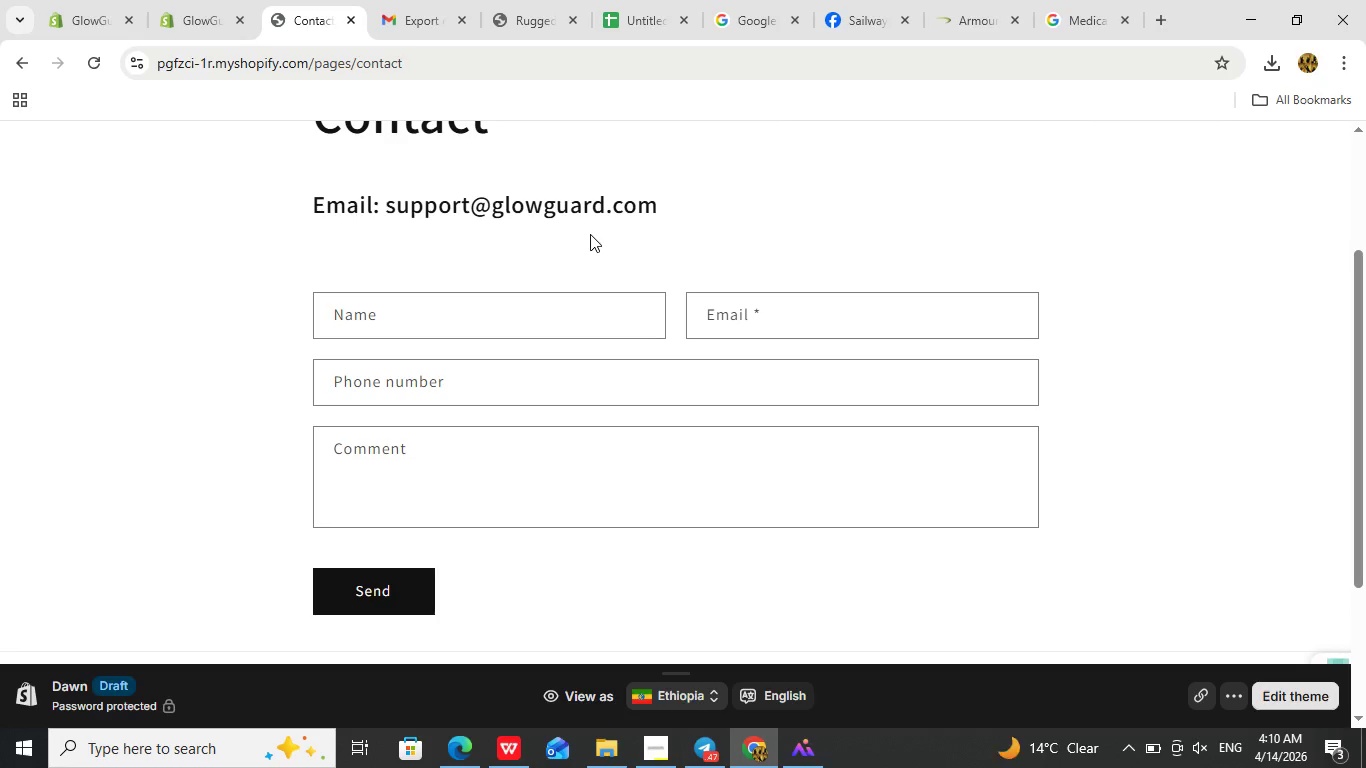 
scroll: coordinate [590, 234], scroll_direction: up, amount: 1.0
 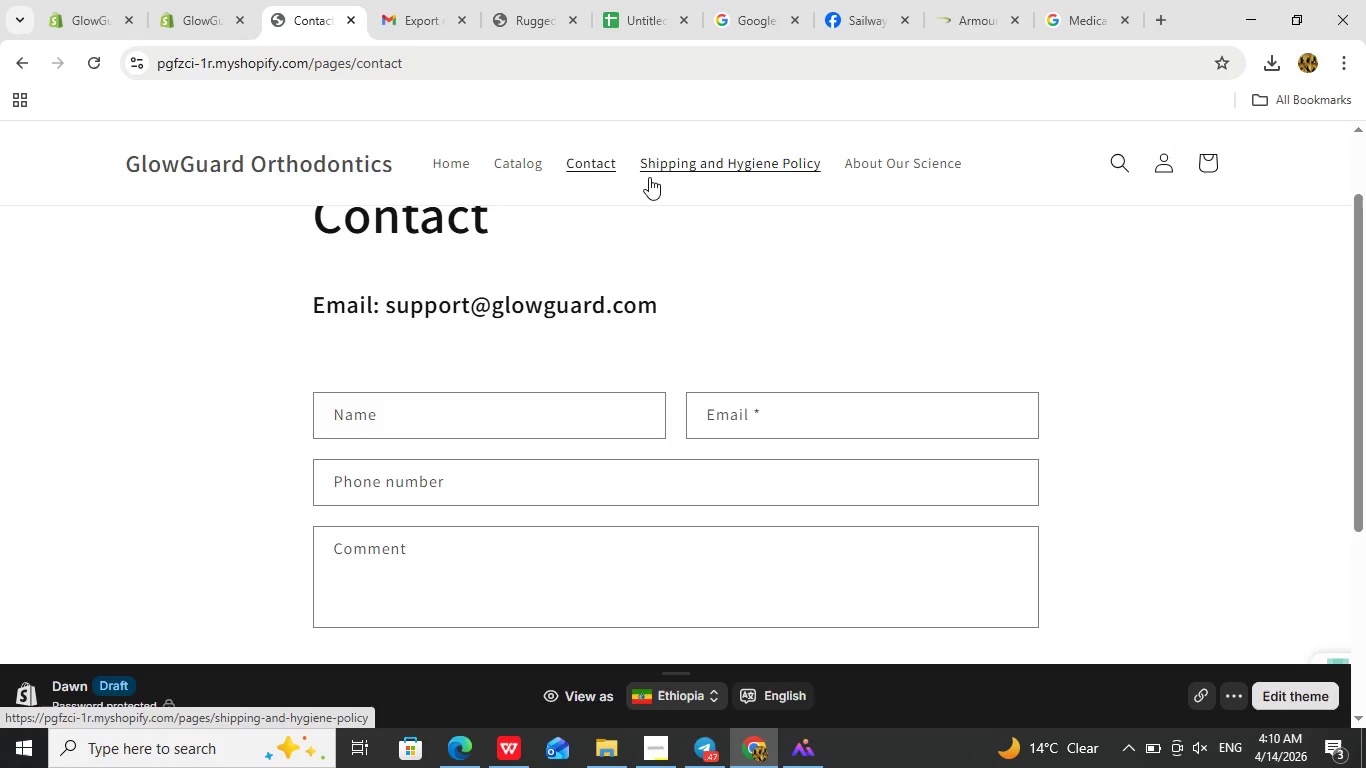 
wait(6.44)
 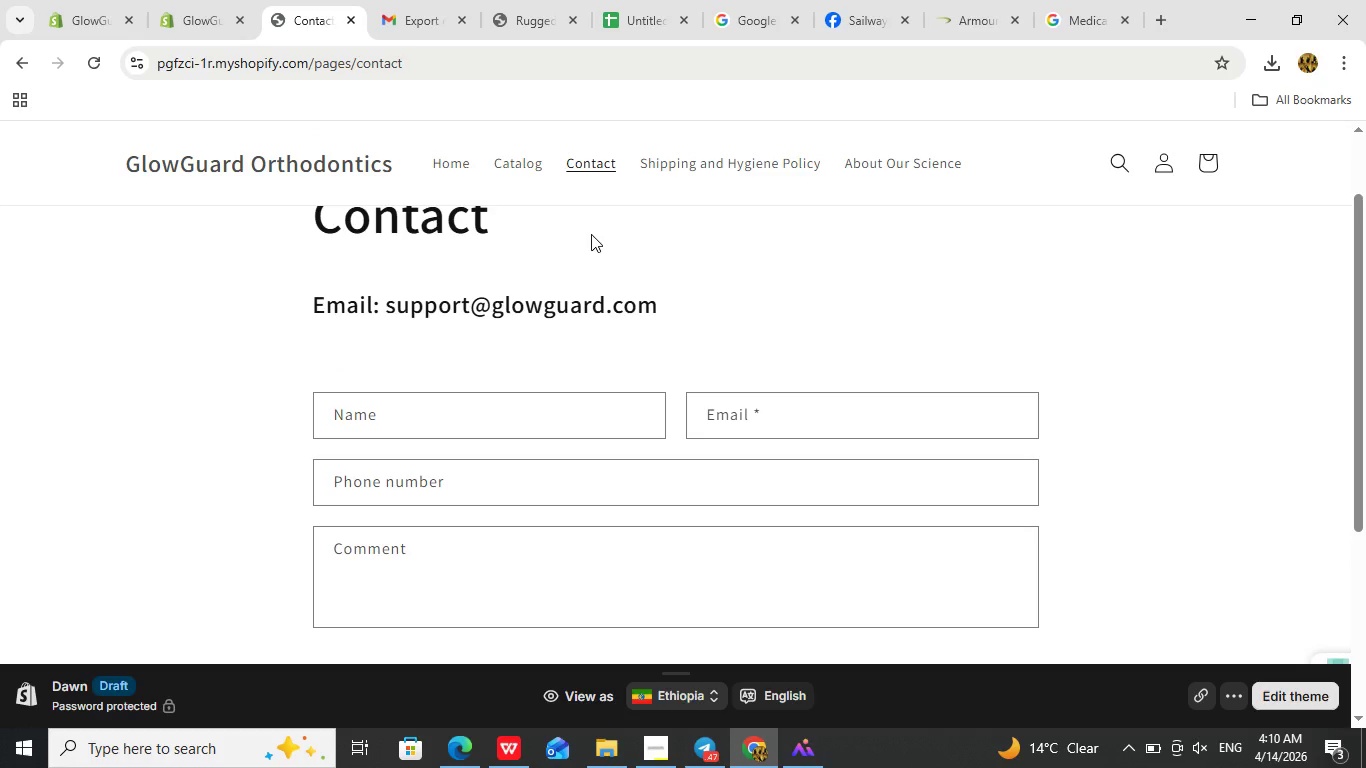 
scroll: coordinate [678, 337], scroll_direction: down, amount: 2.0
 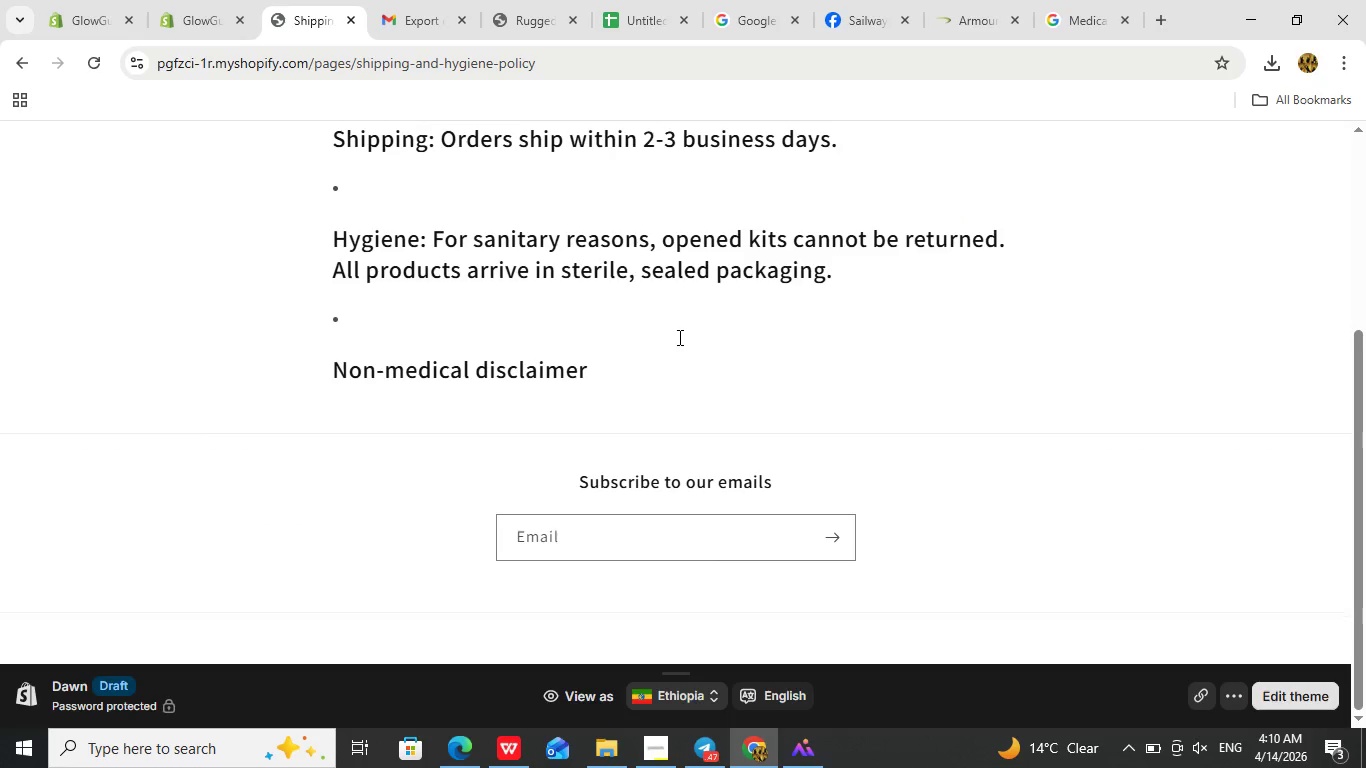 
scroll: coordinate [678, 337], scroll_direction: up, amount: 1.0
 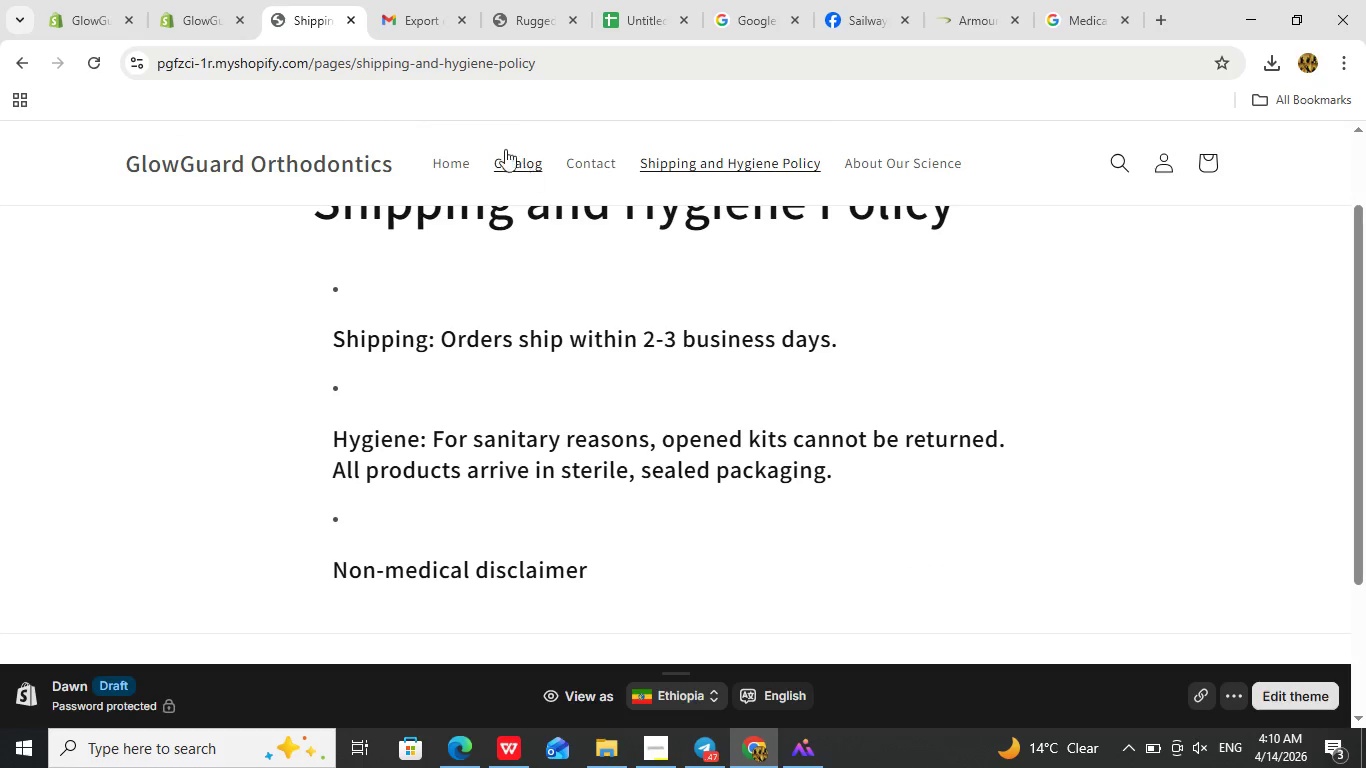 
left_click([173, 9])
 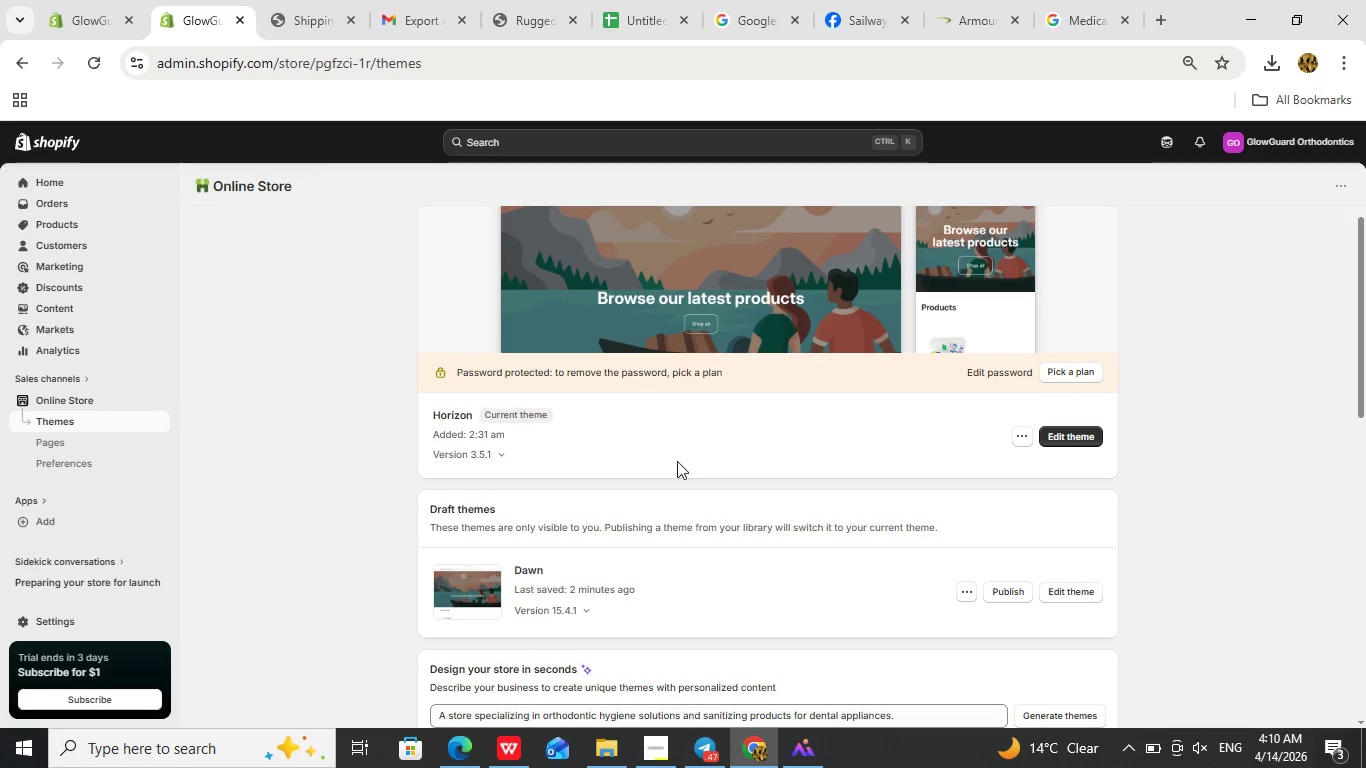 
scroll: coordinate [707, 465], scroll_direction: down, amount: 5.0
 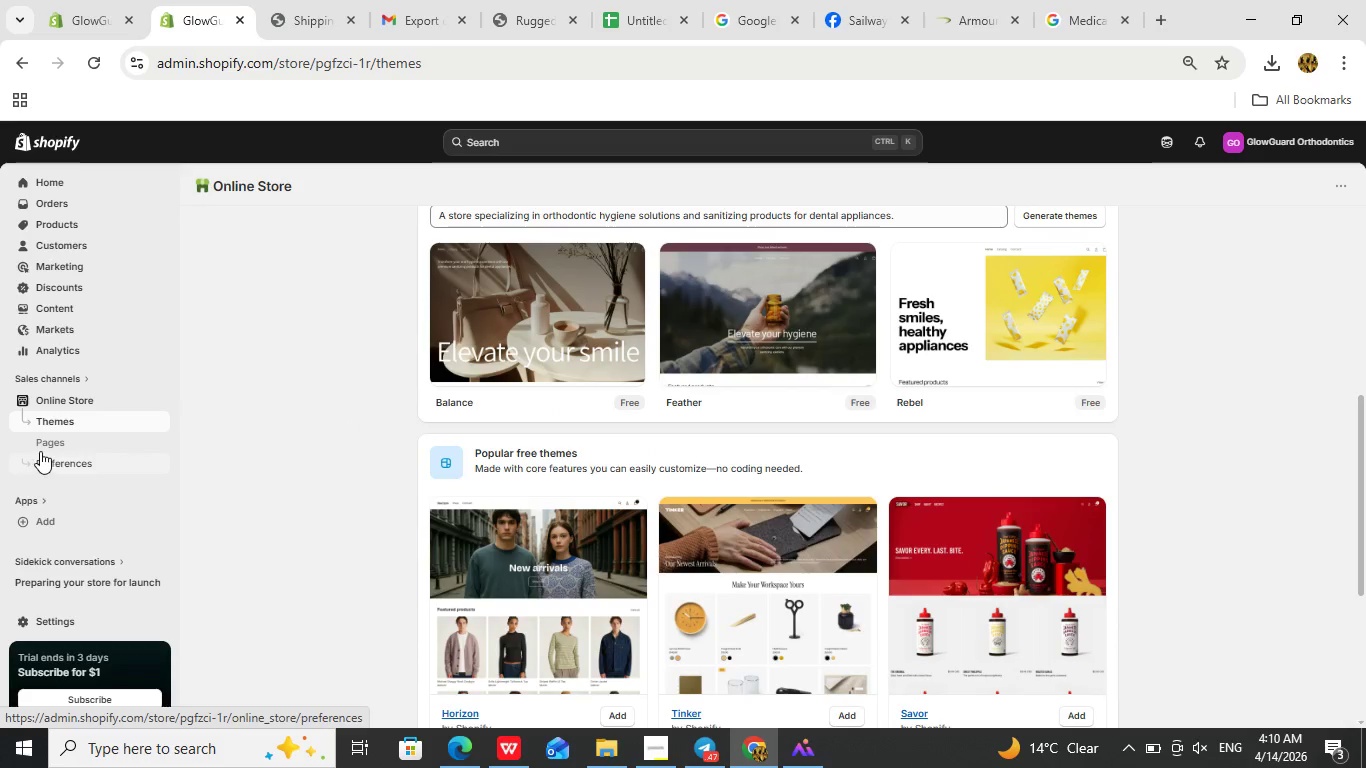 
left_click([45, 448])
 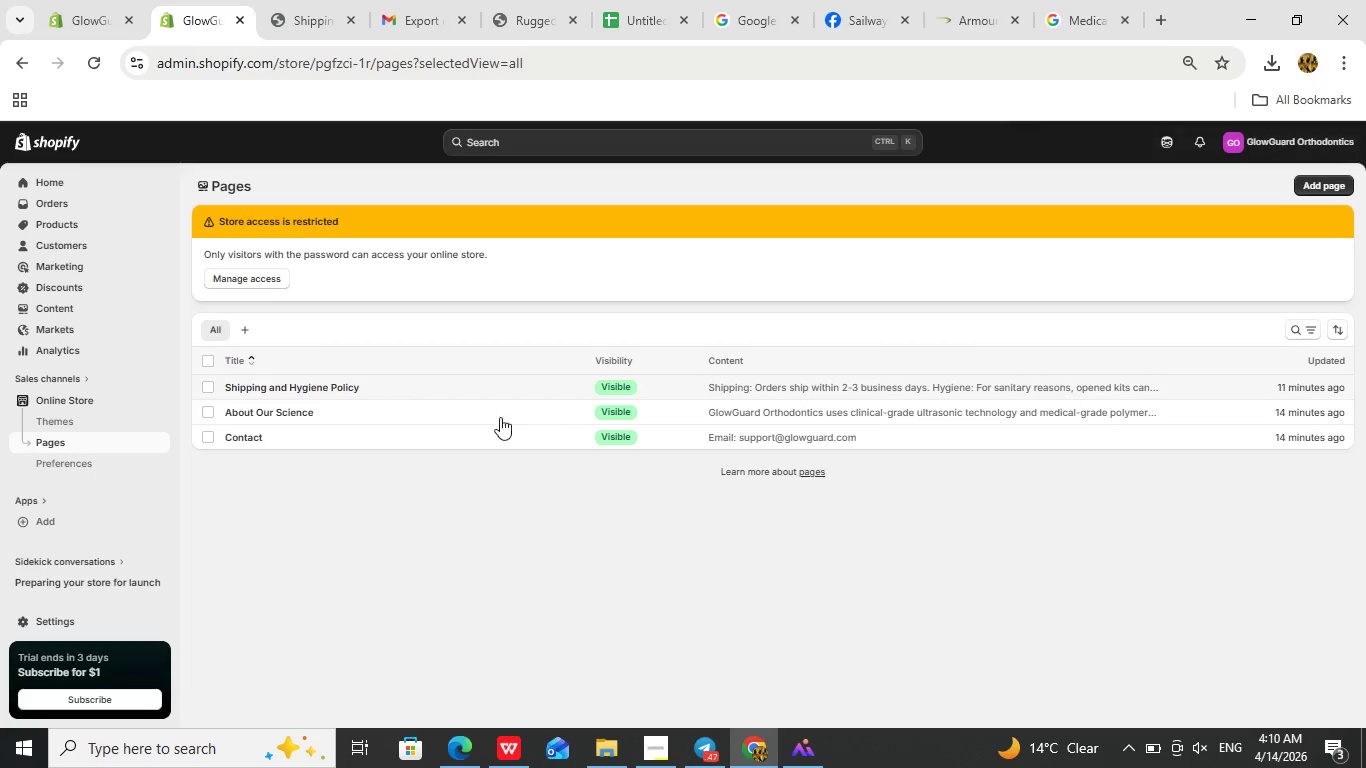 
left_click([336, 388])
 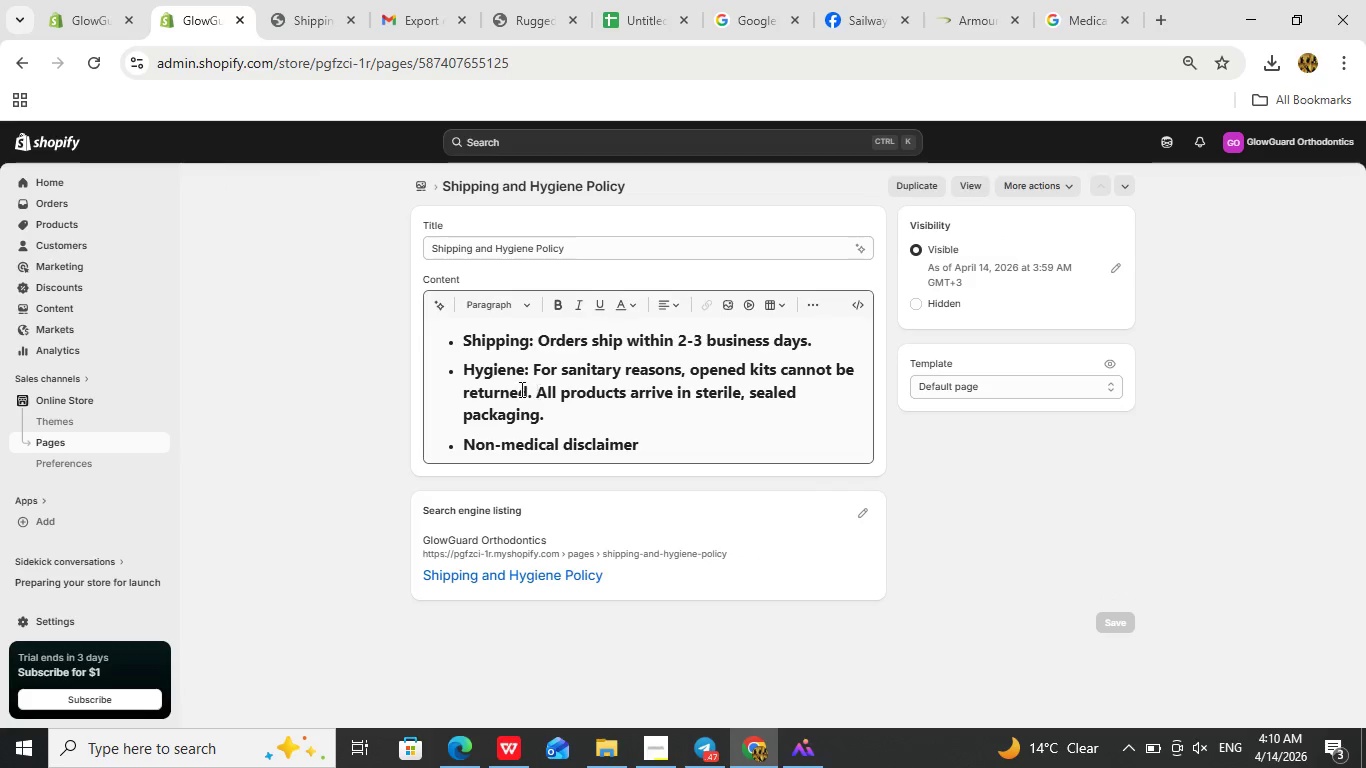 
left_click([454, 364])
 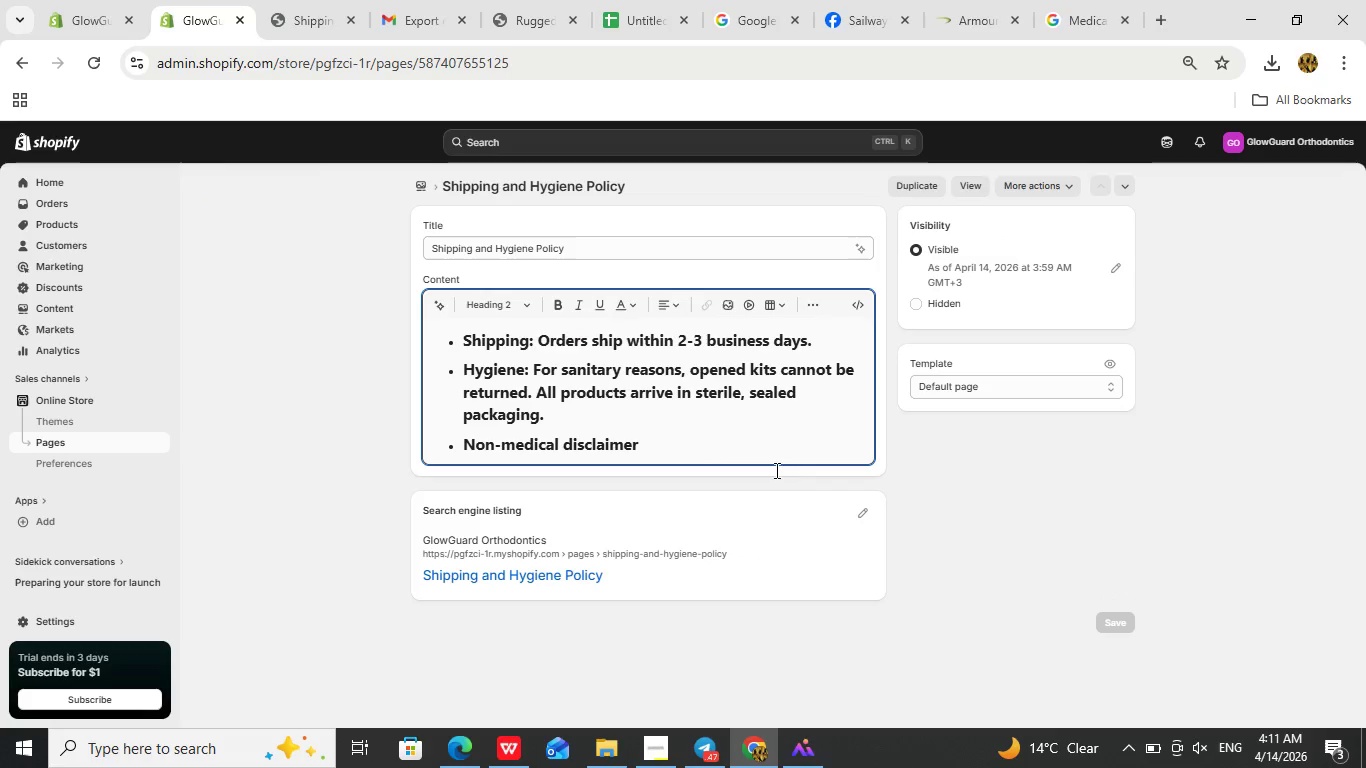 
wait(5.45)
 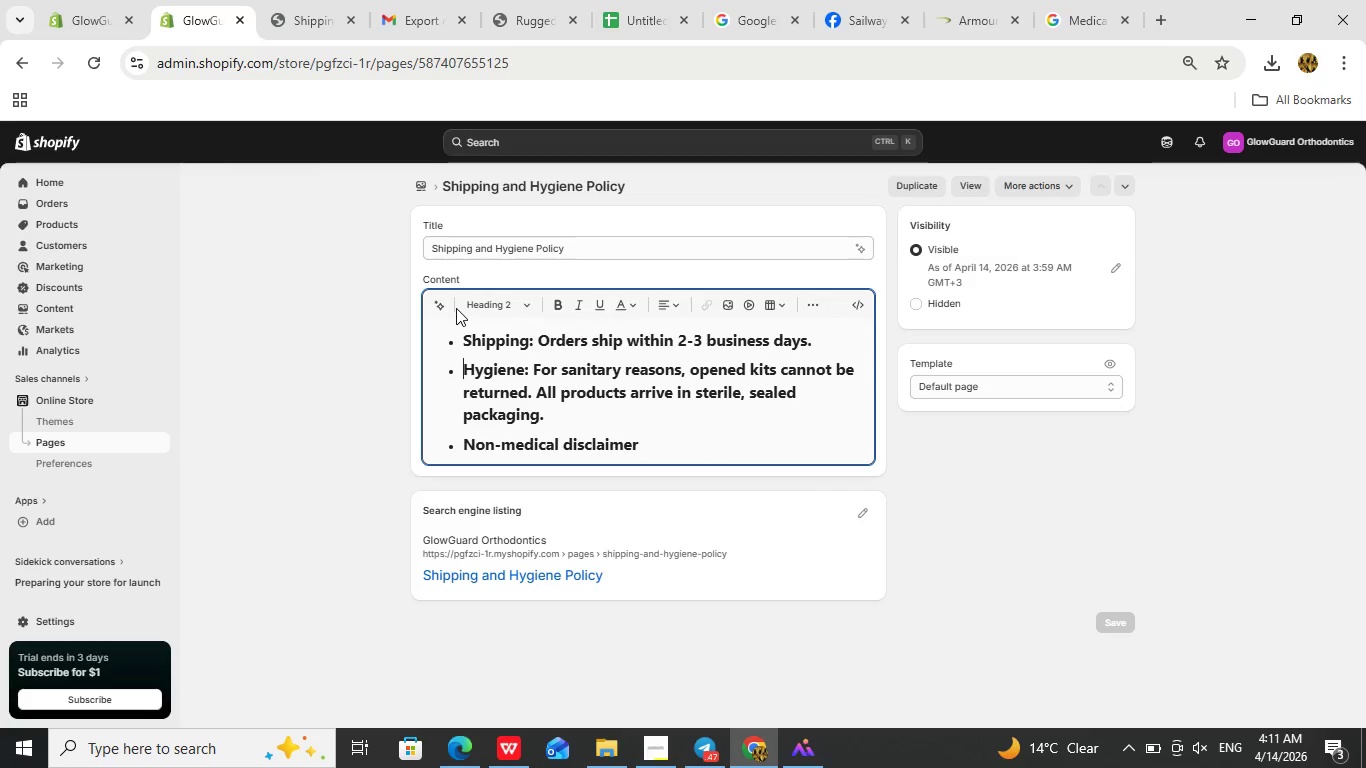 
left_click_drag(start_coordinate=[659, 455], to_coordinate=[512, 347])
 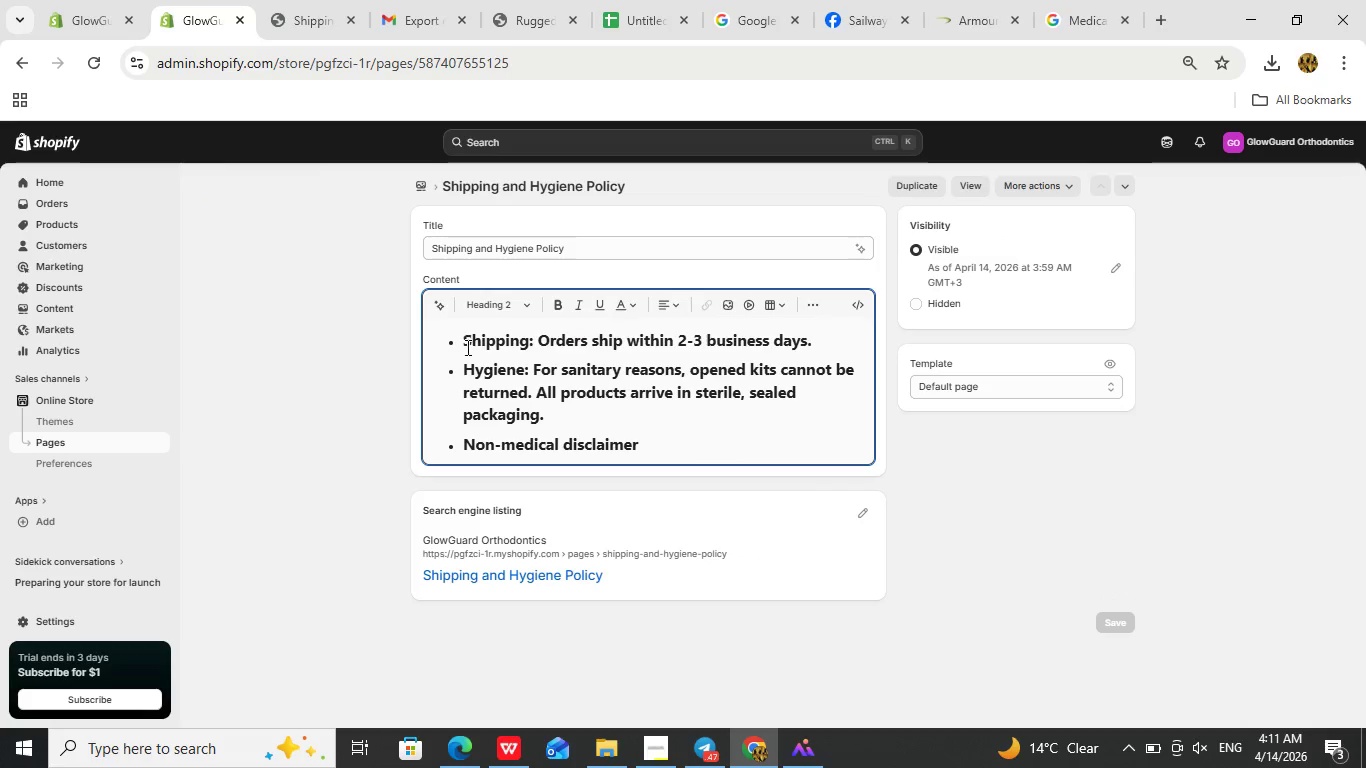 
left_click_drag(start_coordinate=[466, 347], to_coordinate=[662, 450])
 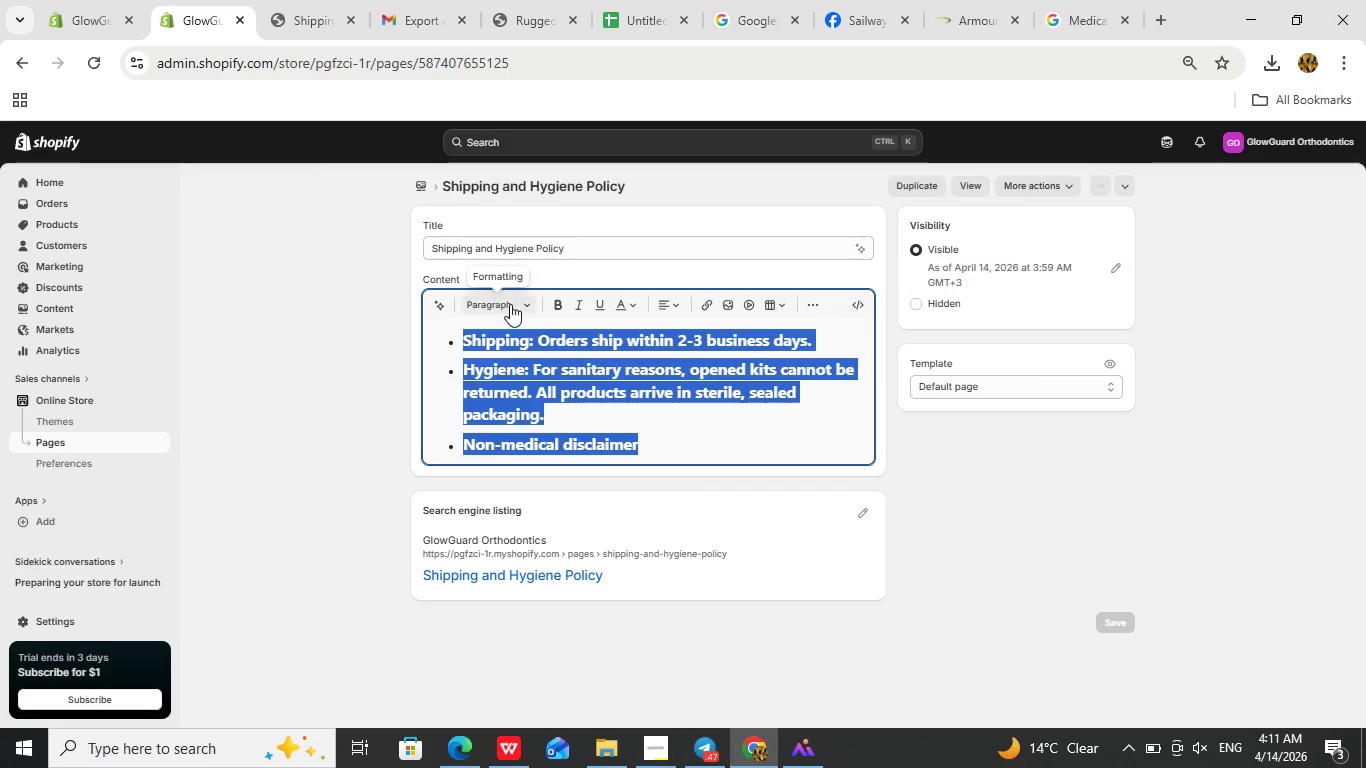 
left_click([510, 304])
 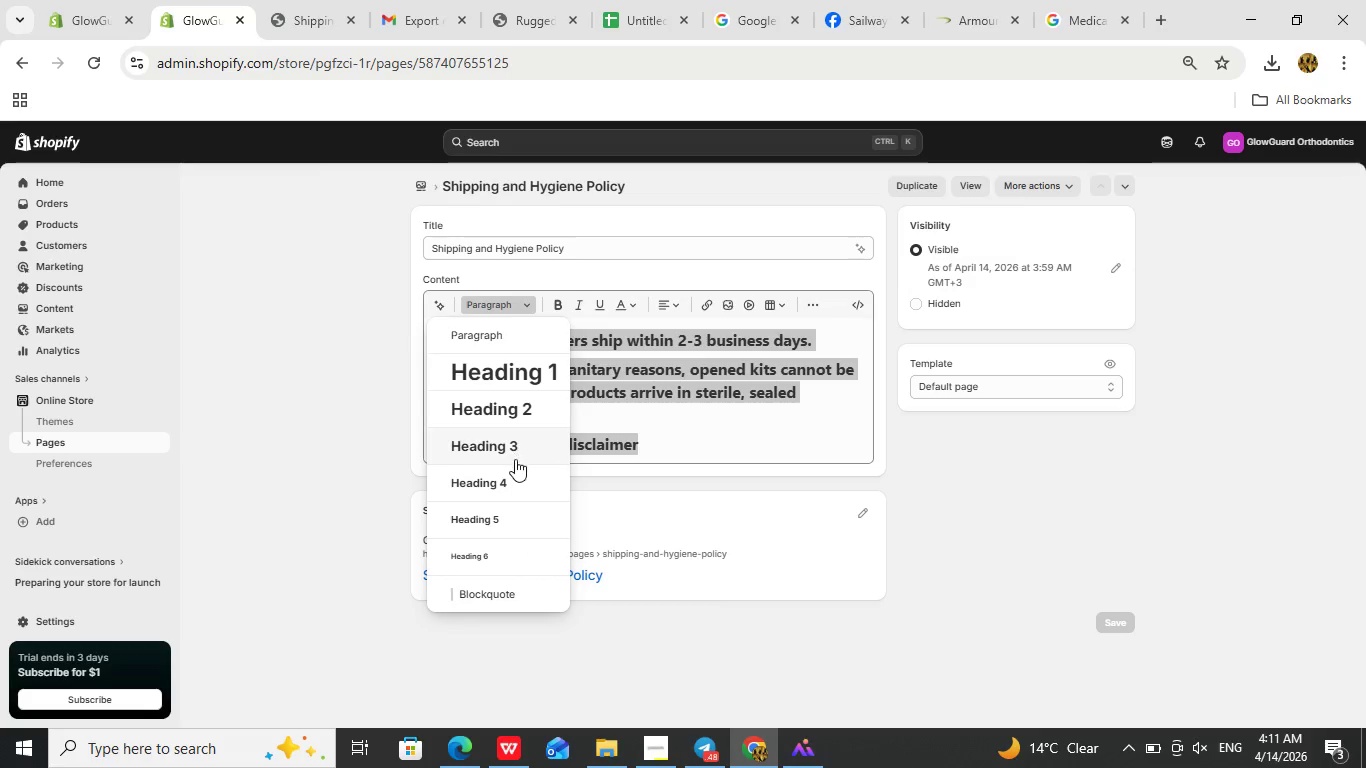 
left_click([516, 475])
 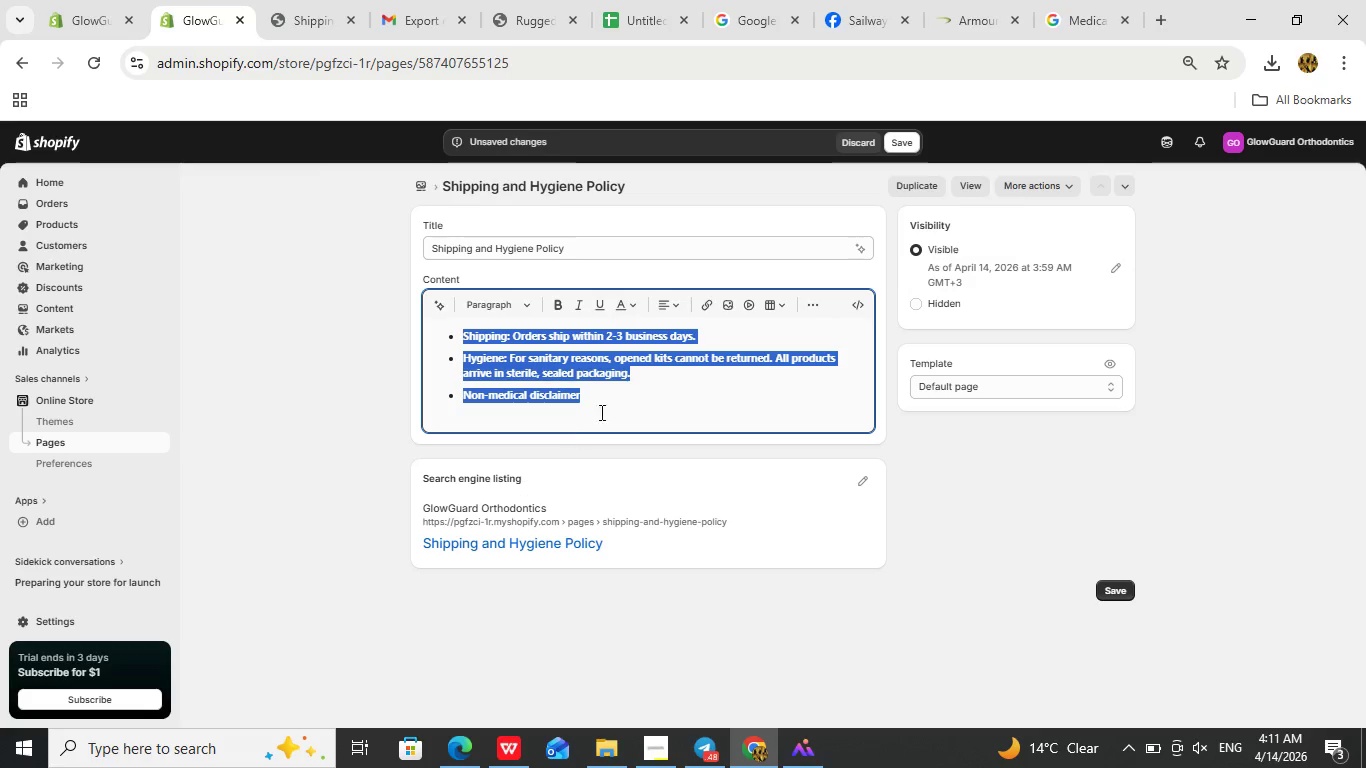 
left_click([629, 398])
 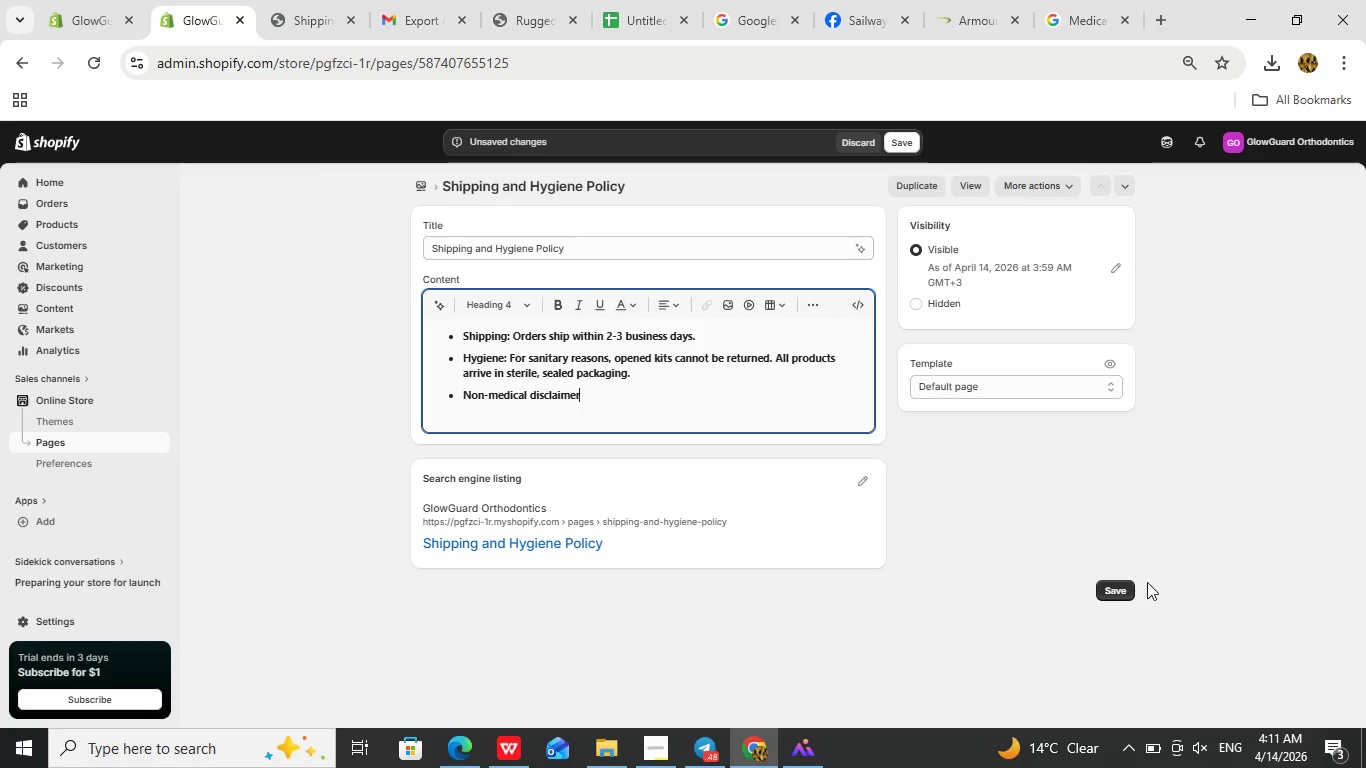 
left_click([1113, 586])
 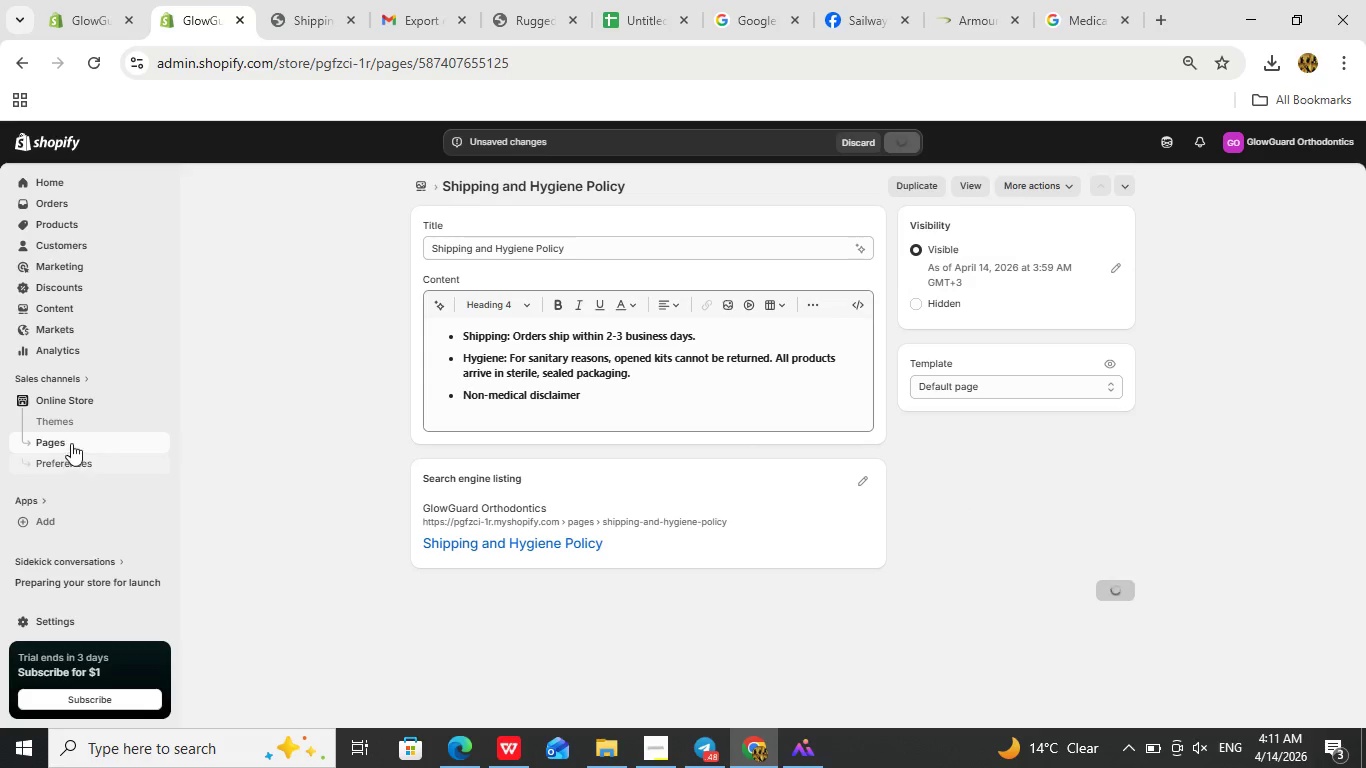 
left_click([71, 442])
 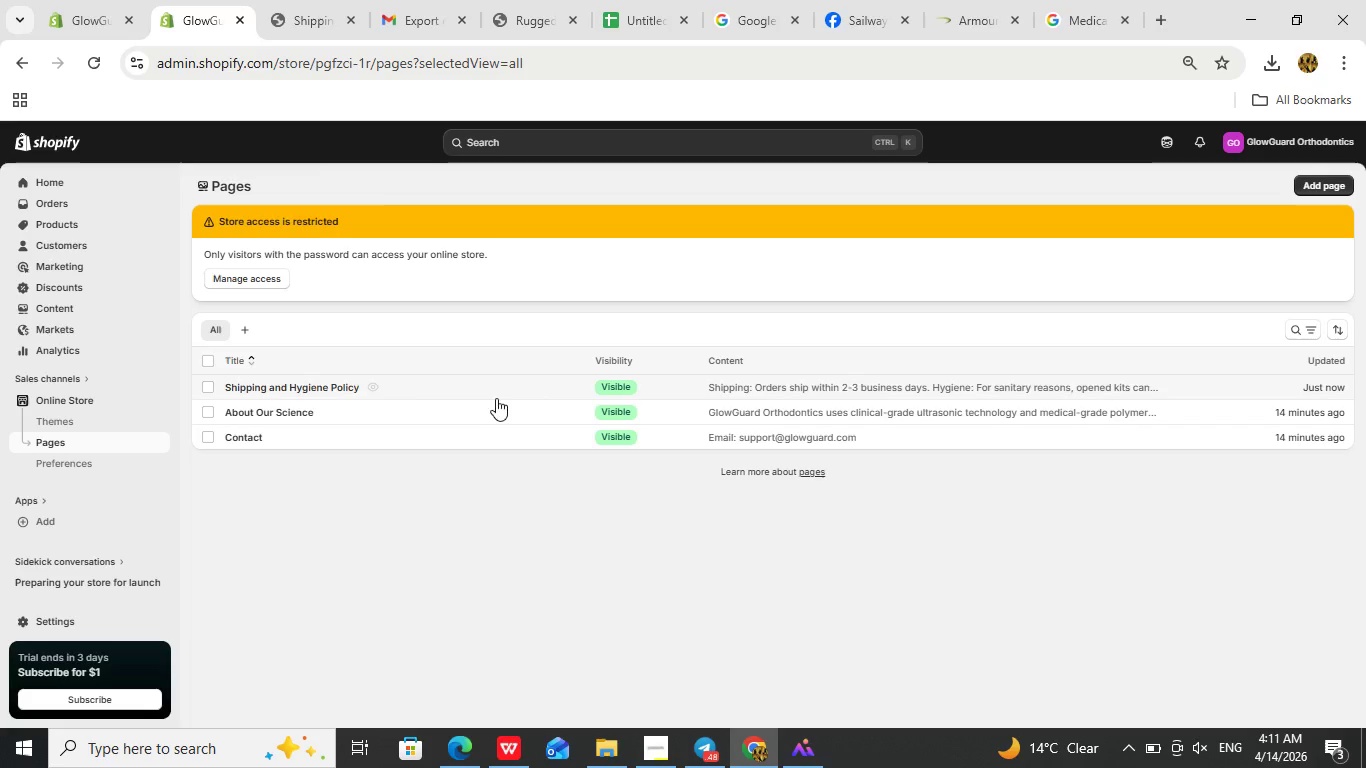 
left_click([375, 381])
 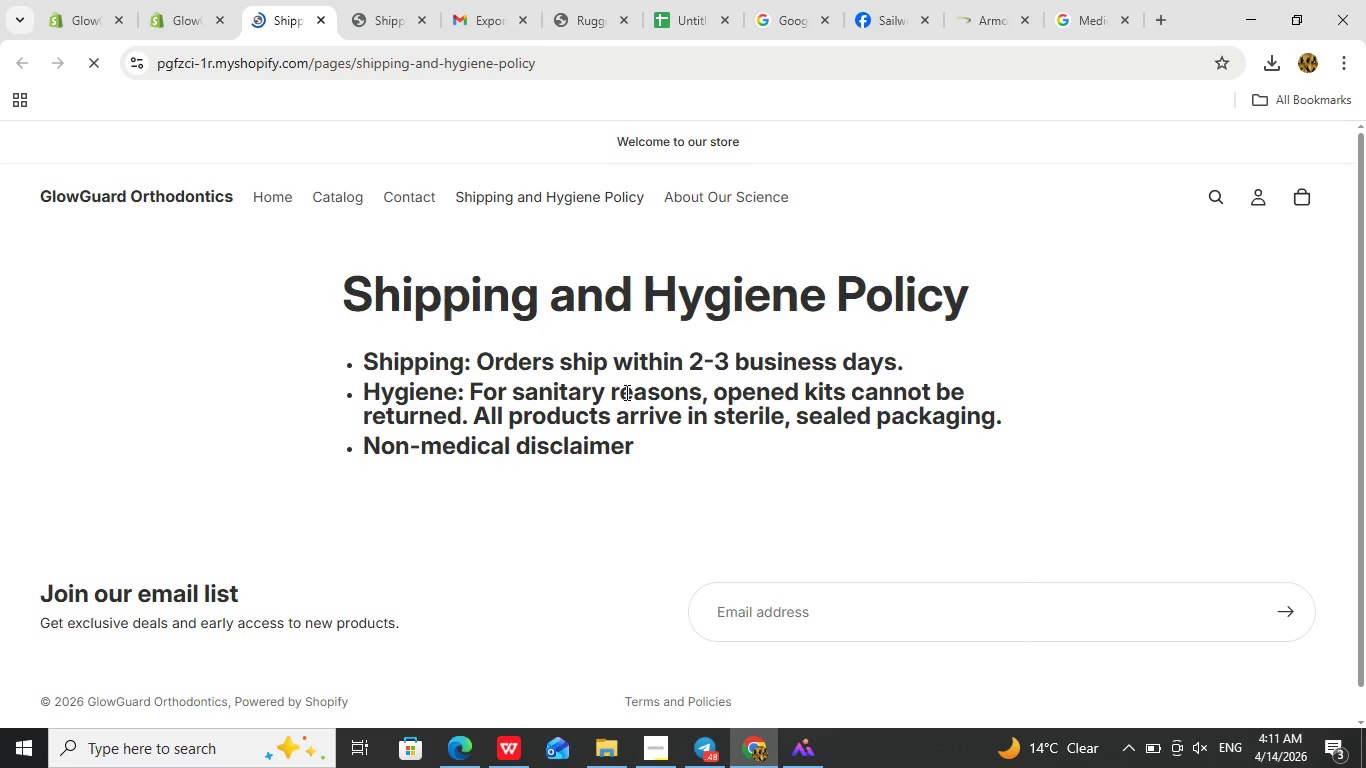 
wait(6.75)
 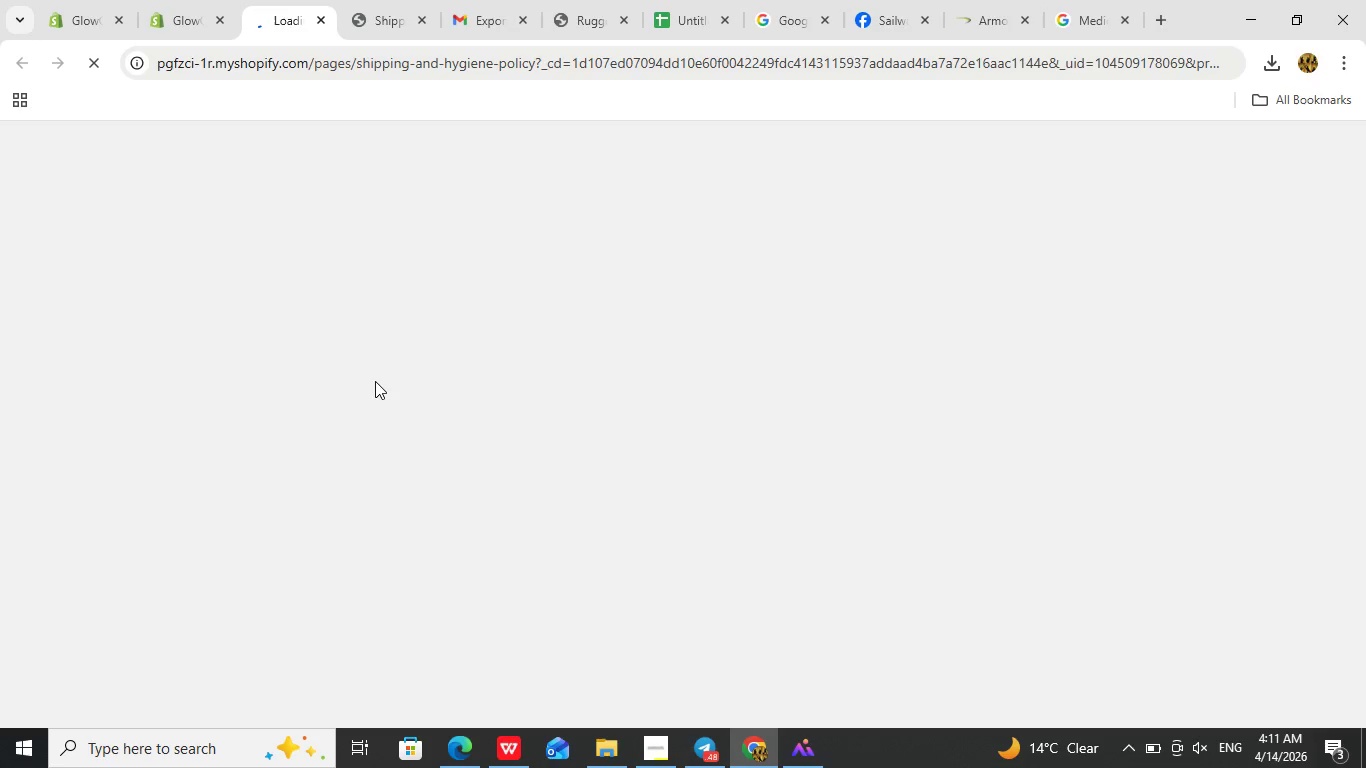 
scroll: coordinate [625, 392], scroll_direction: down, amount: 4.0
 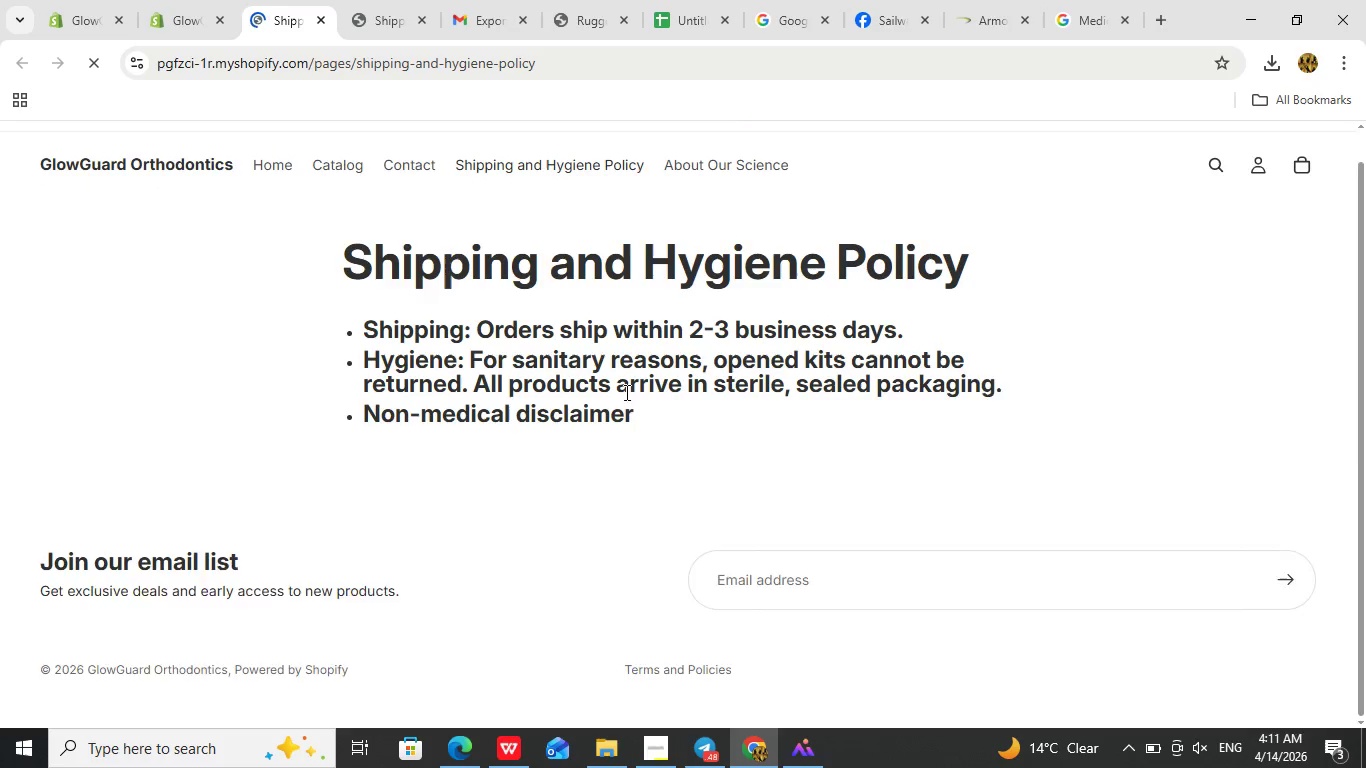 
scroll: coordinate [516, 371], scroll_direction: up, amount: 5.0
 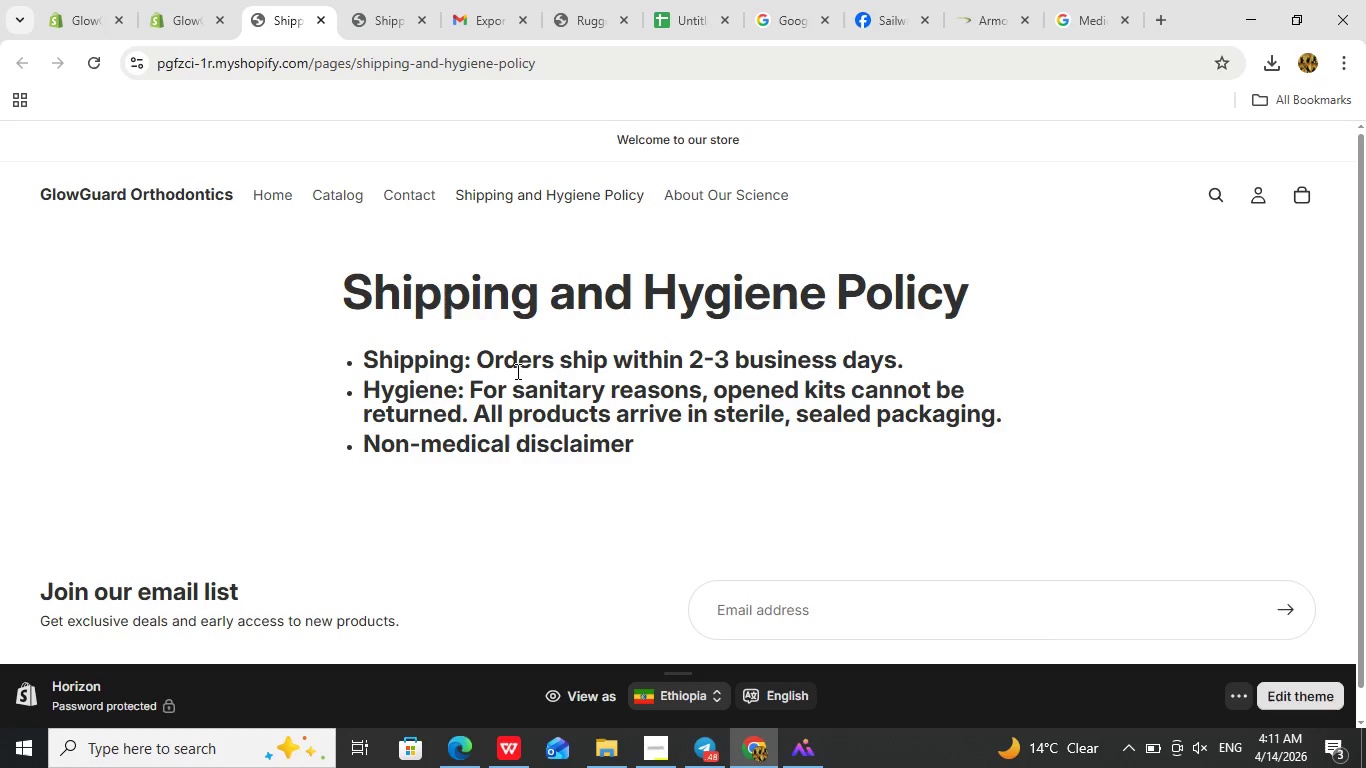 
scroll: coordinate [516, 371], scroll_direction: down, amount: 4.0
 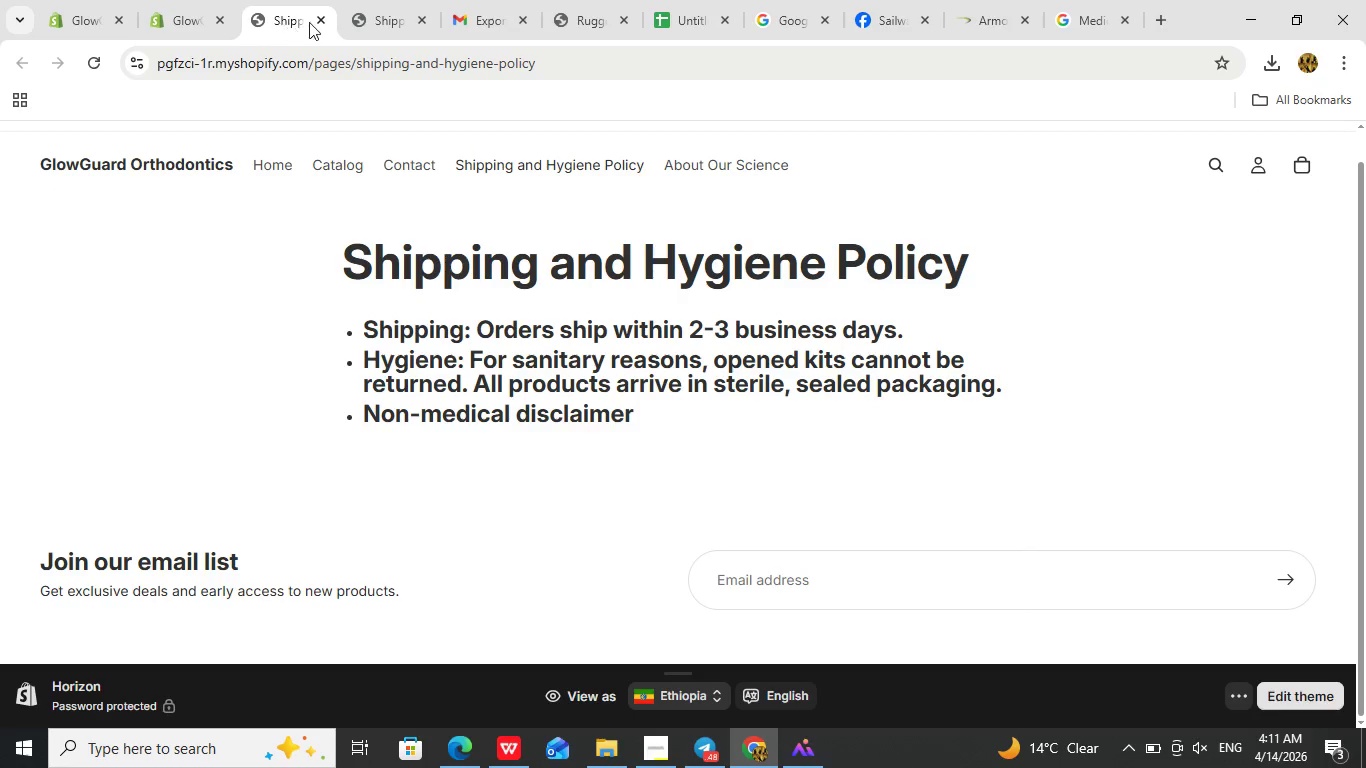 
left_click([318, 22])
 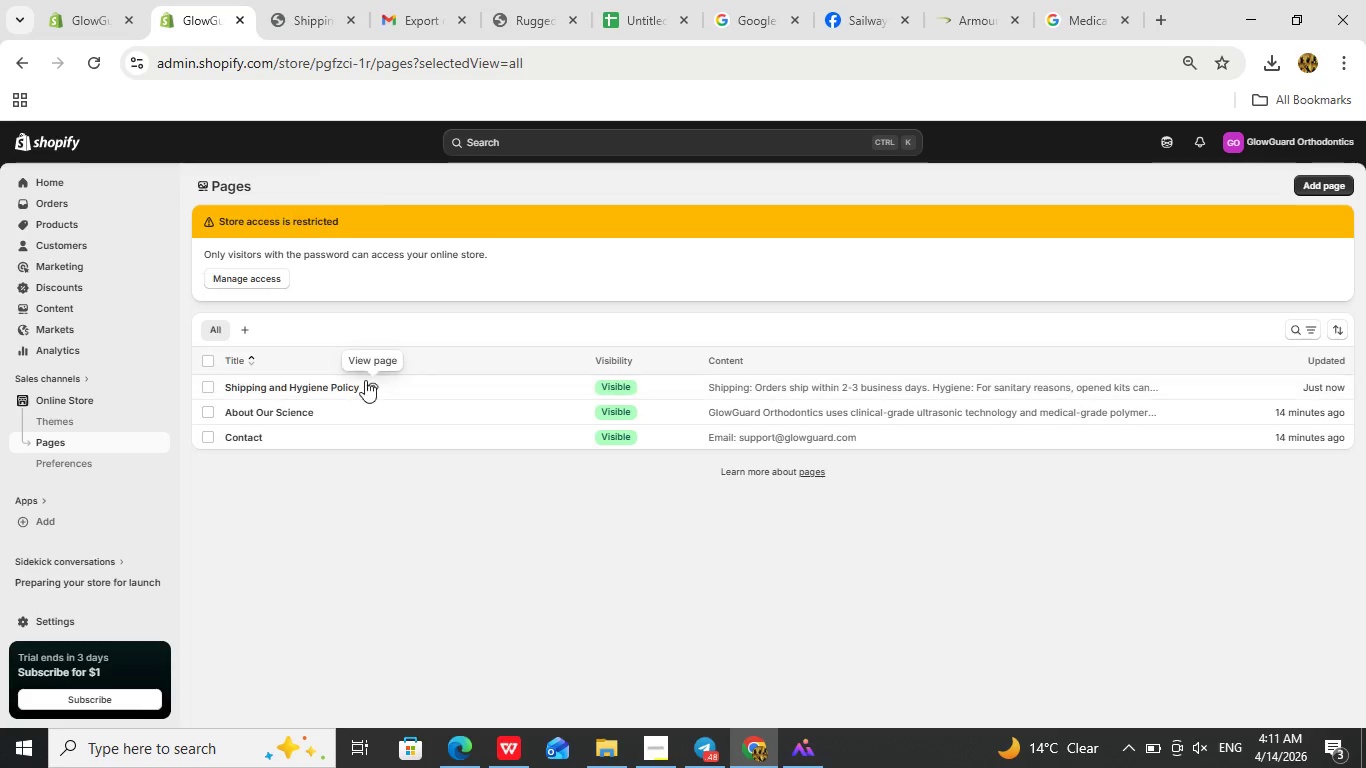 
mouse_move([306, 42])
 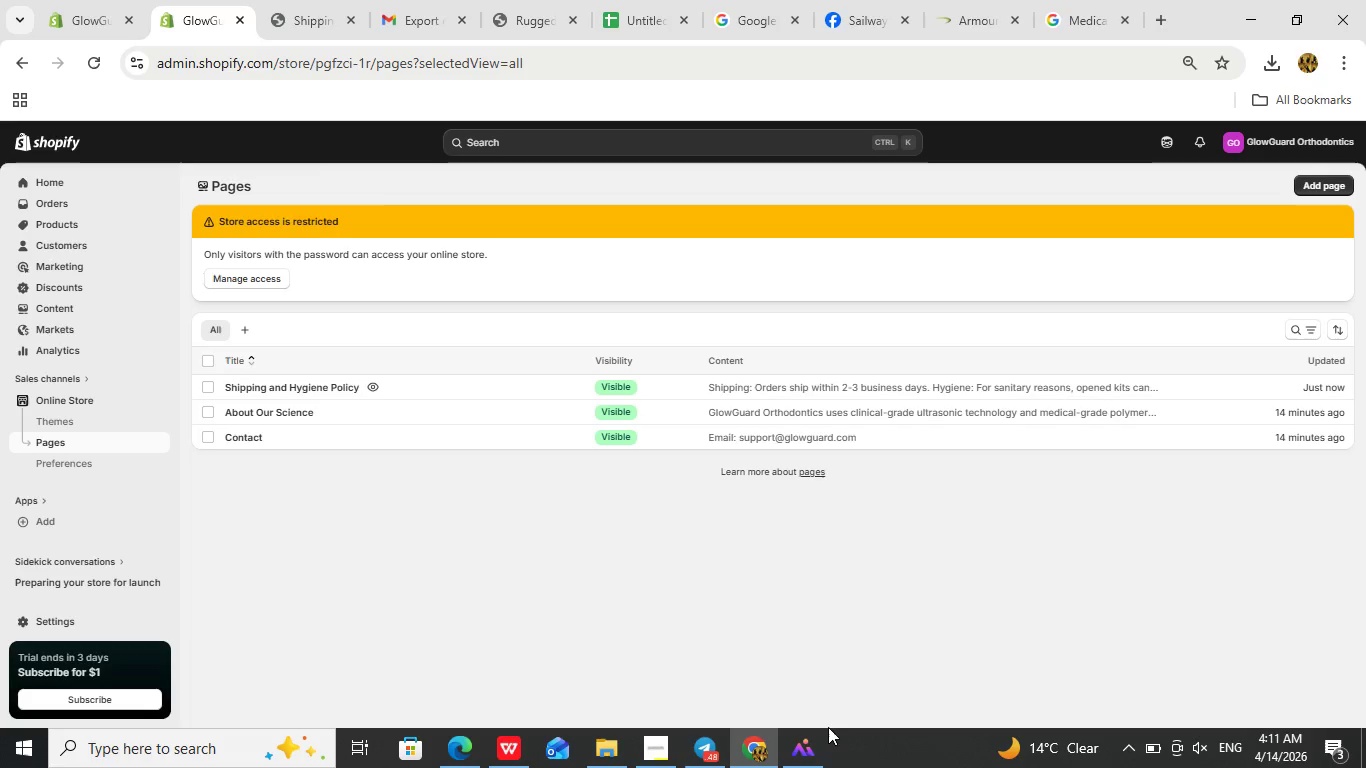 
left_click([813, 745])
 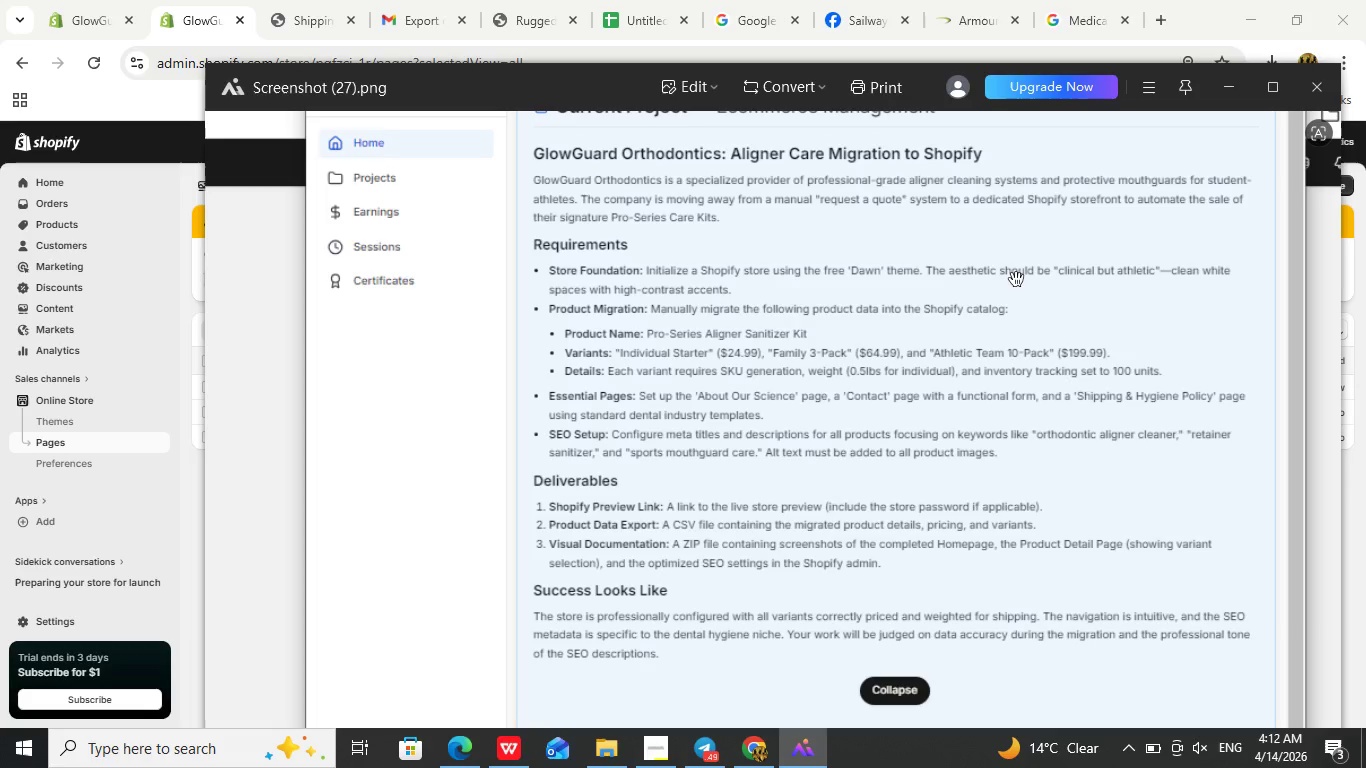 
wait(26.17)
 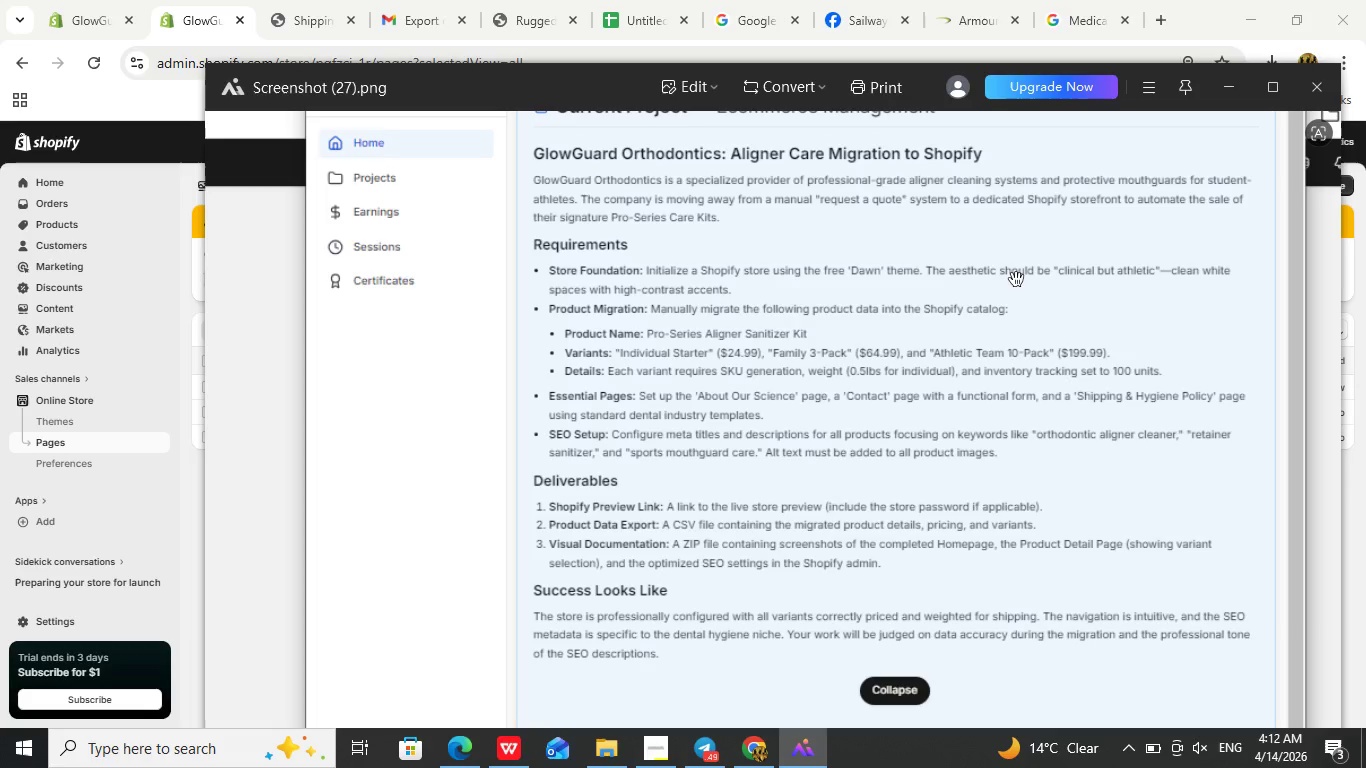 
left_click([1234, 88])
 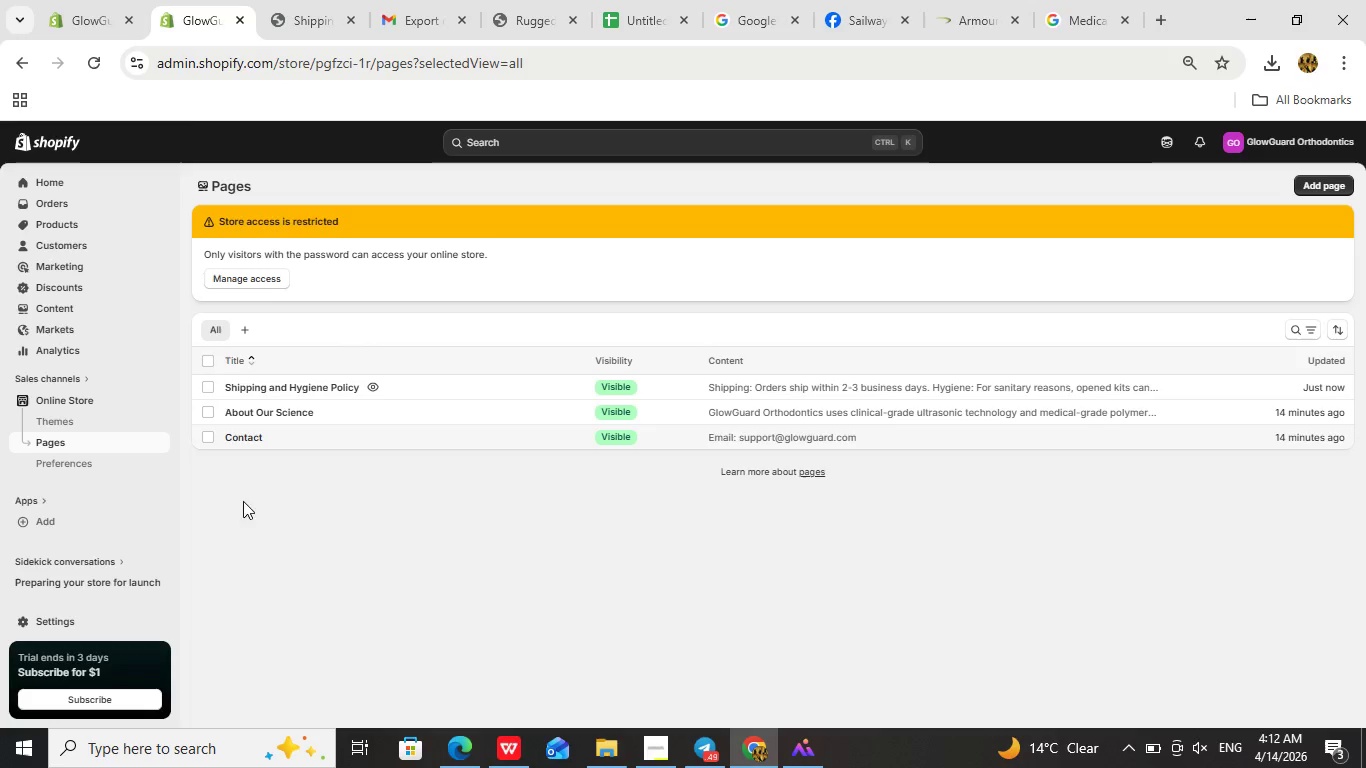 
left_click([768, 754])
 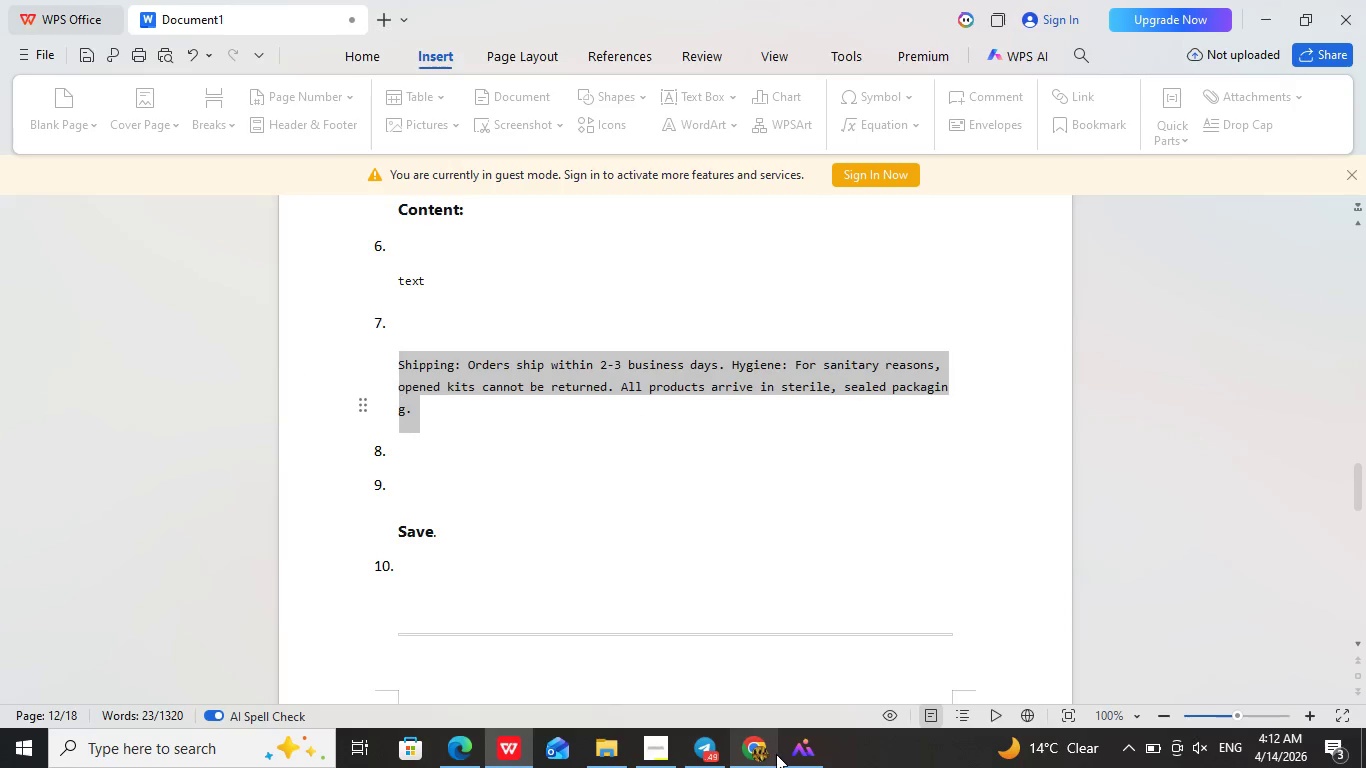 
left_click([776, 754])
 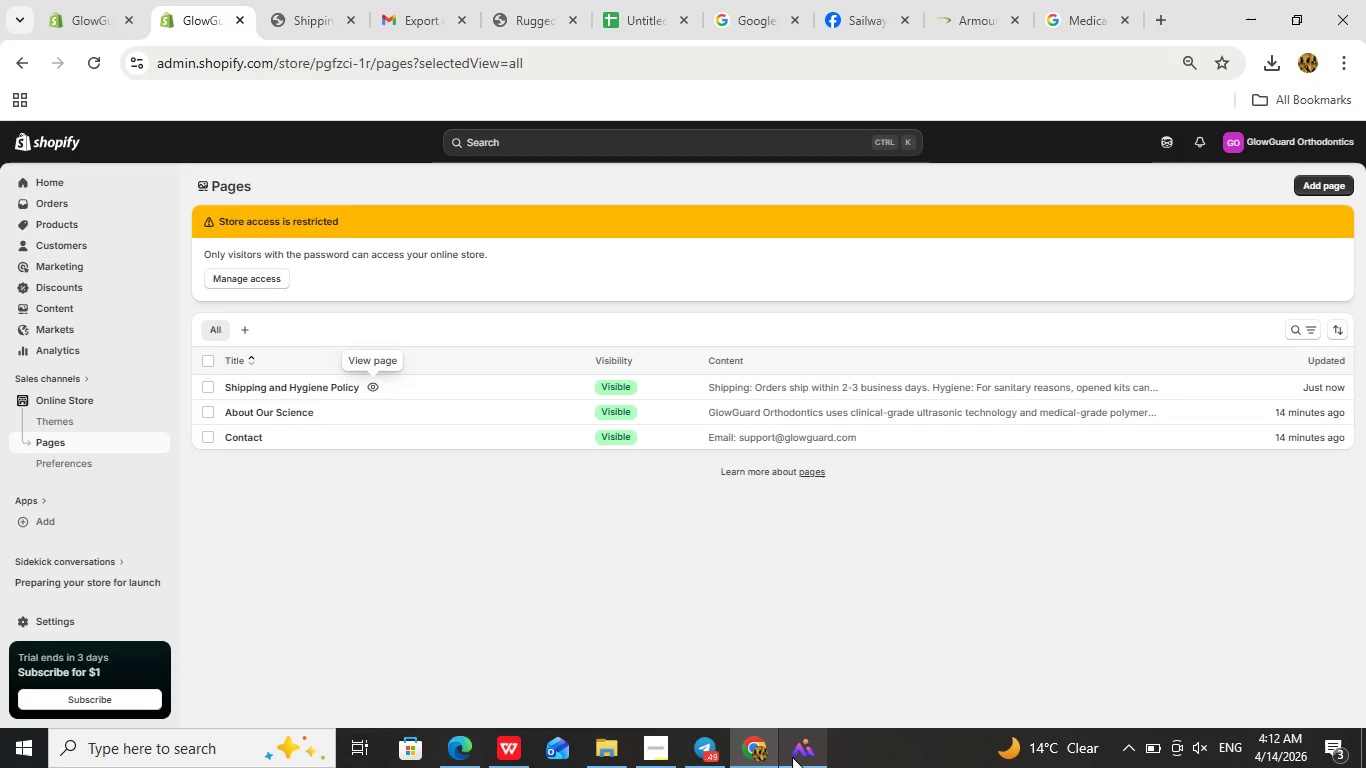 
left_click([792, 757])
 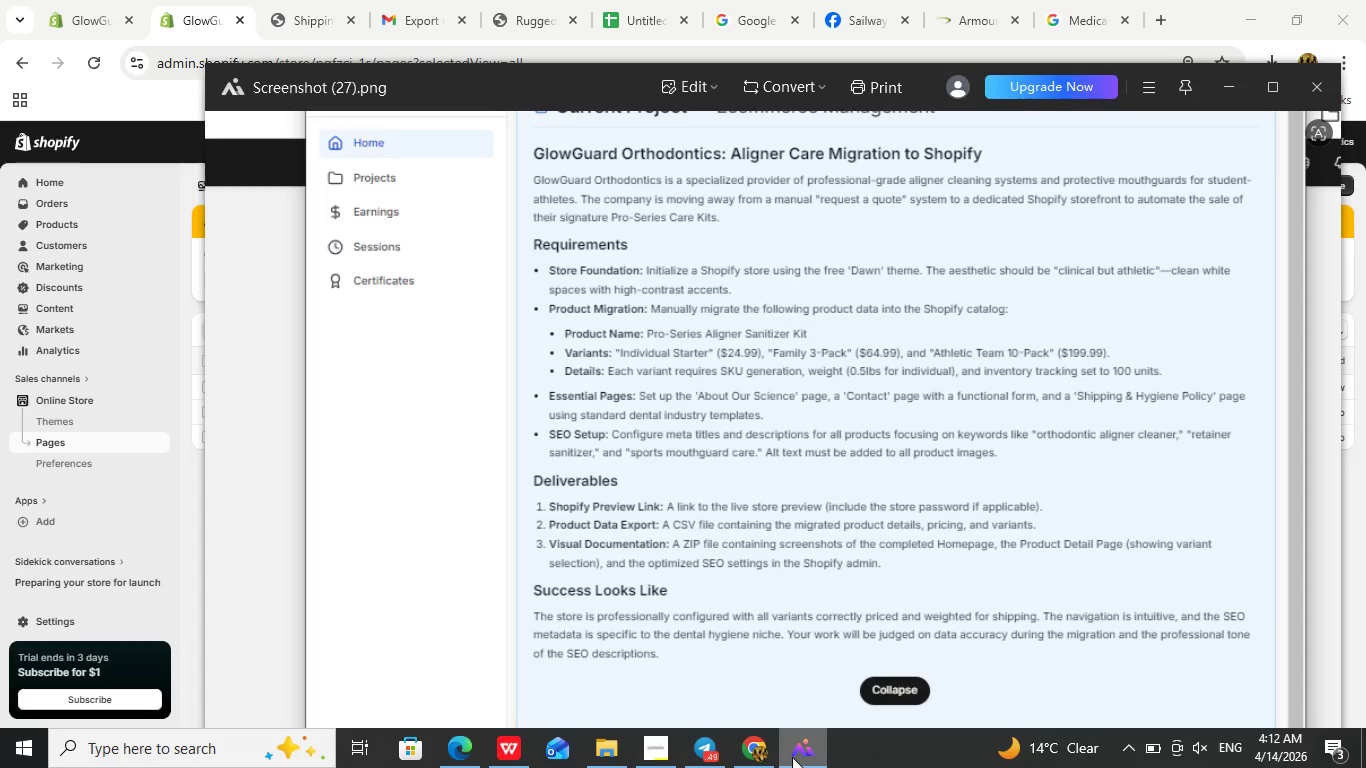 
wait(9.22)
 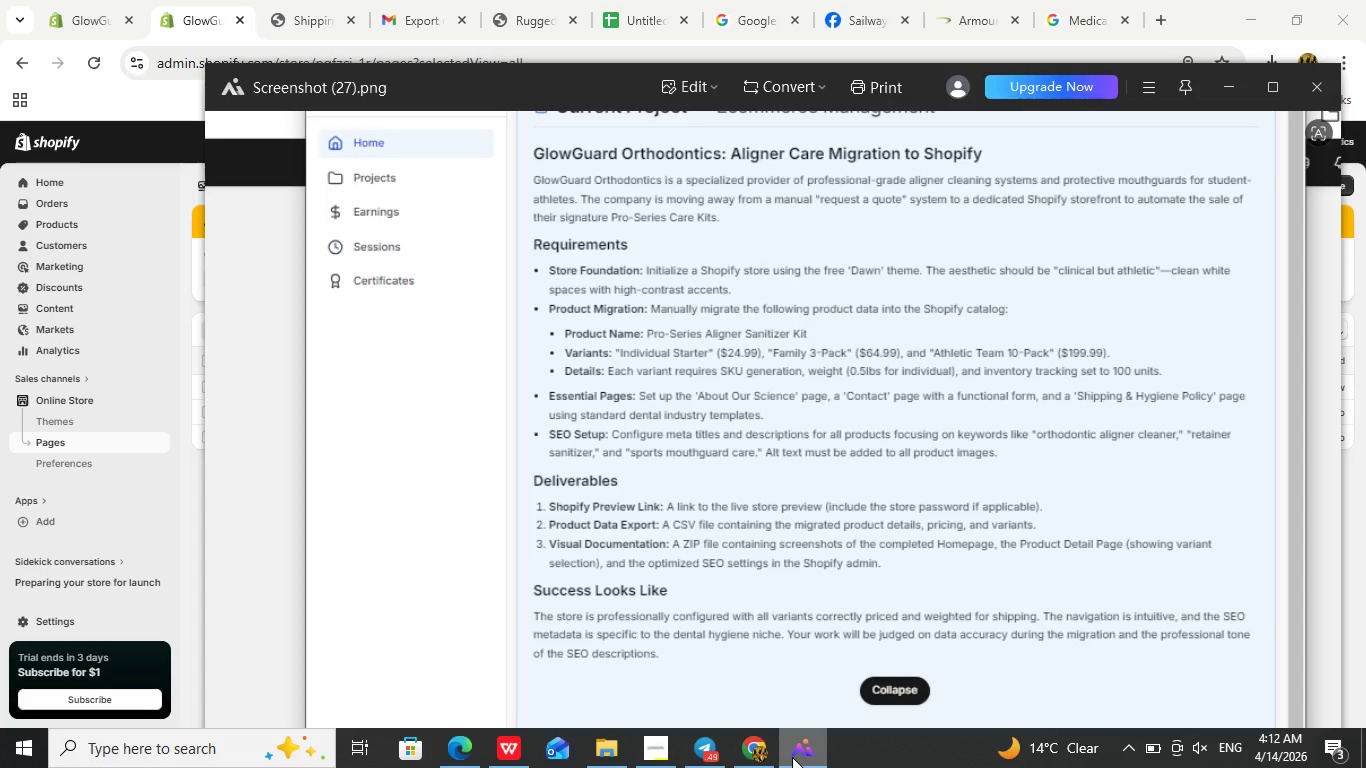 
left_click([792, 757])
 